 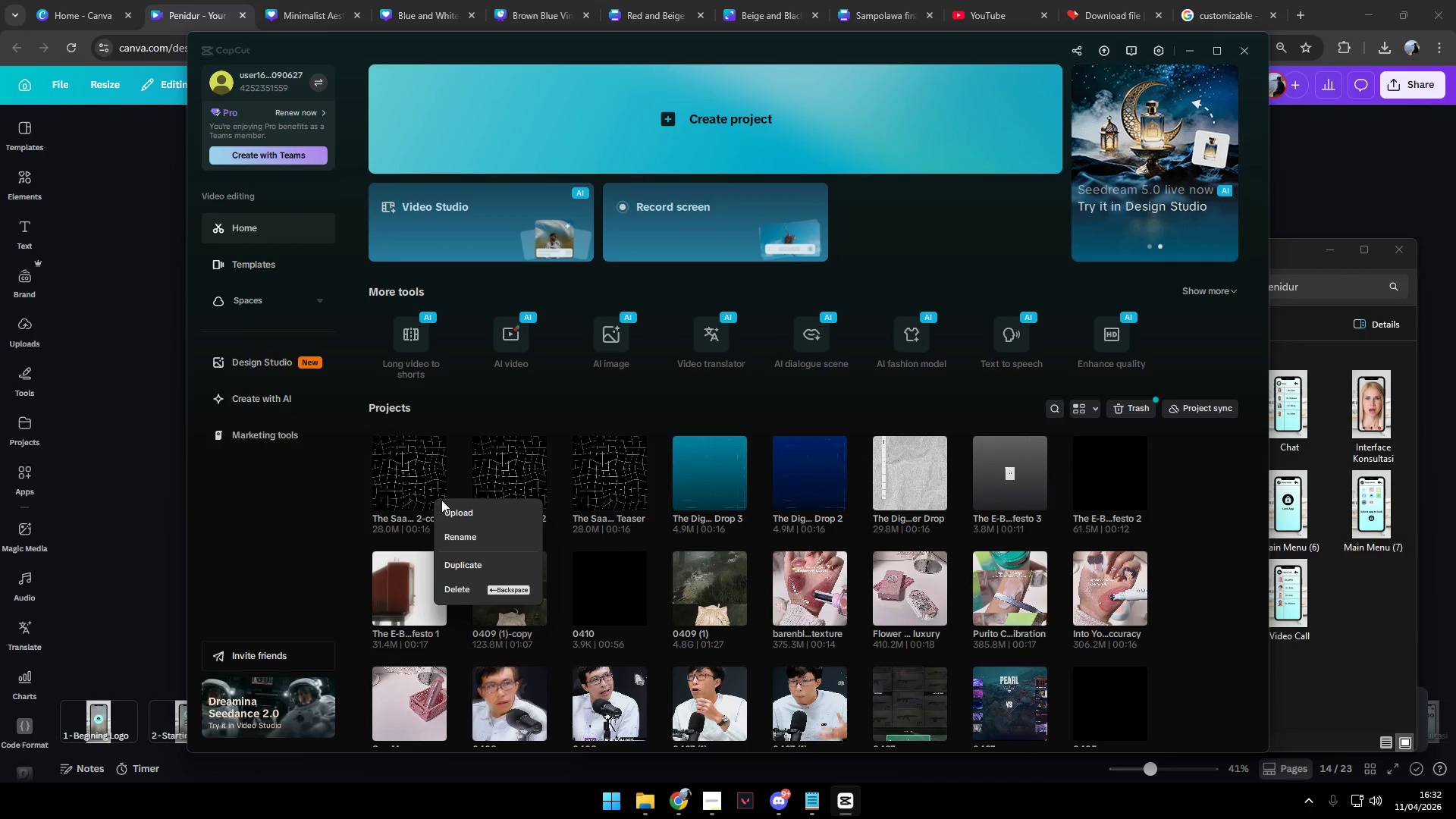 
left_click([481, 542])
 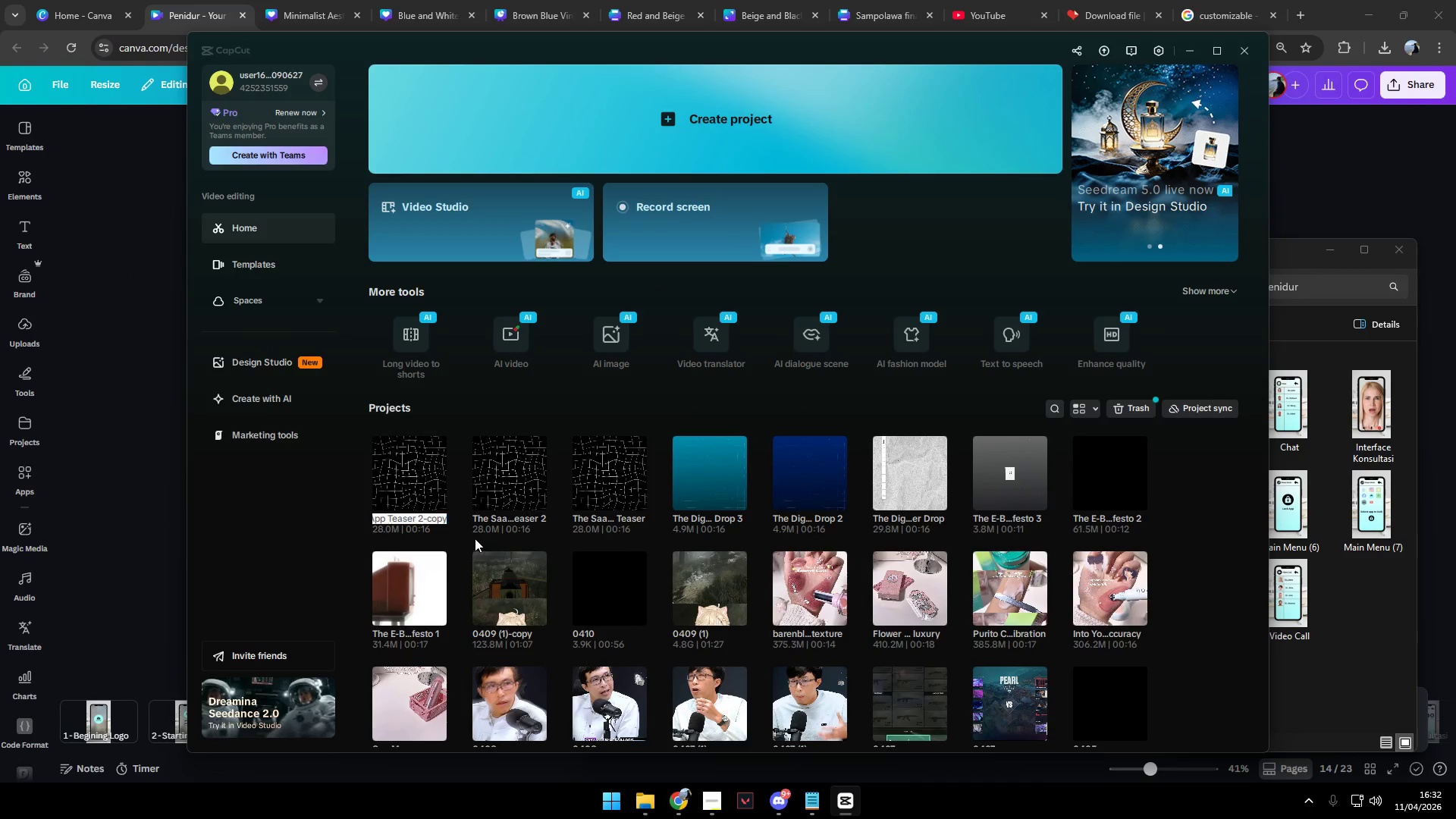 
key(Control+B)
 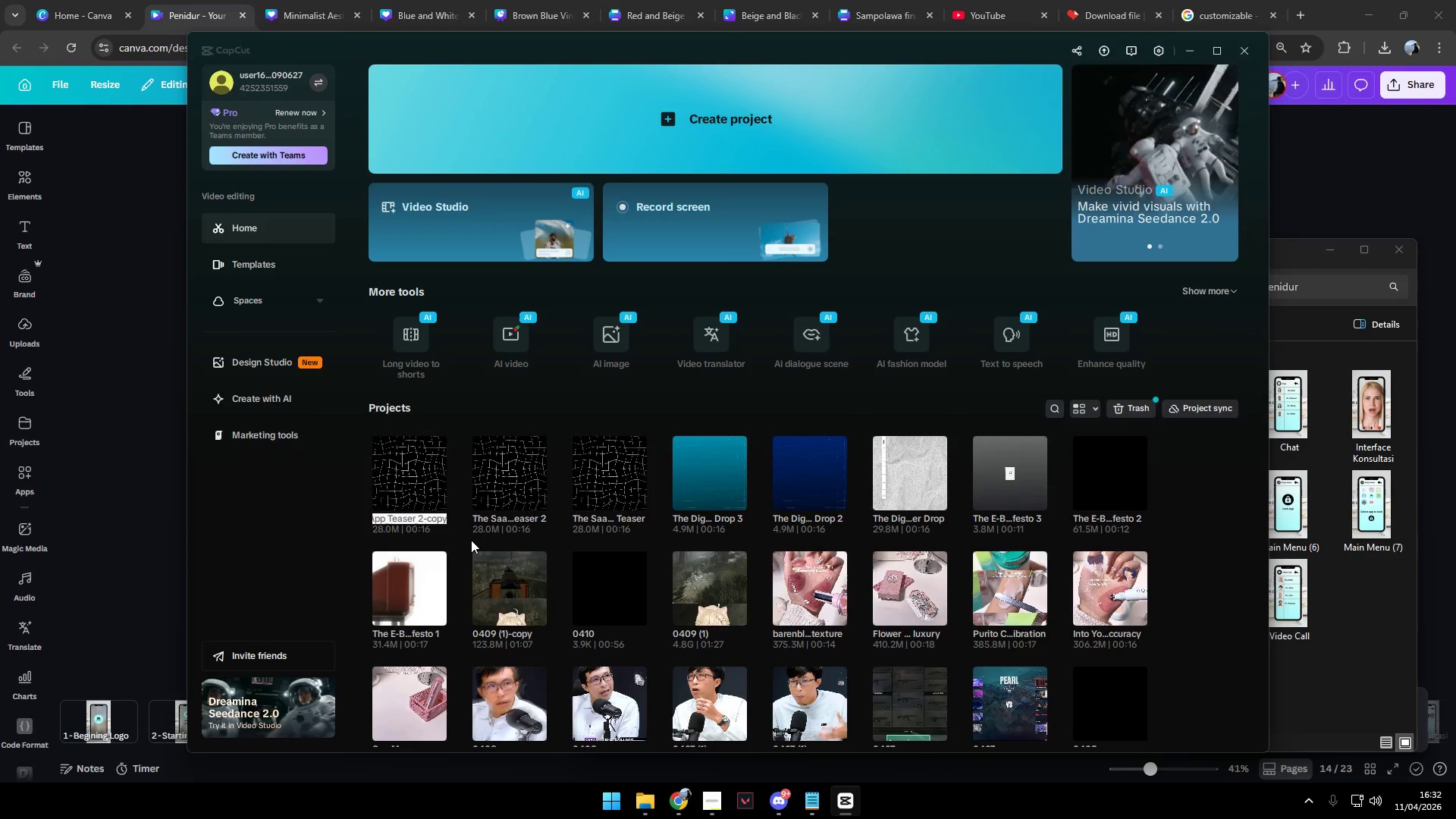 
key(Control+V)
 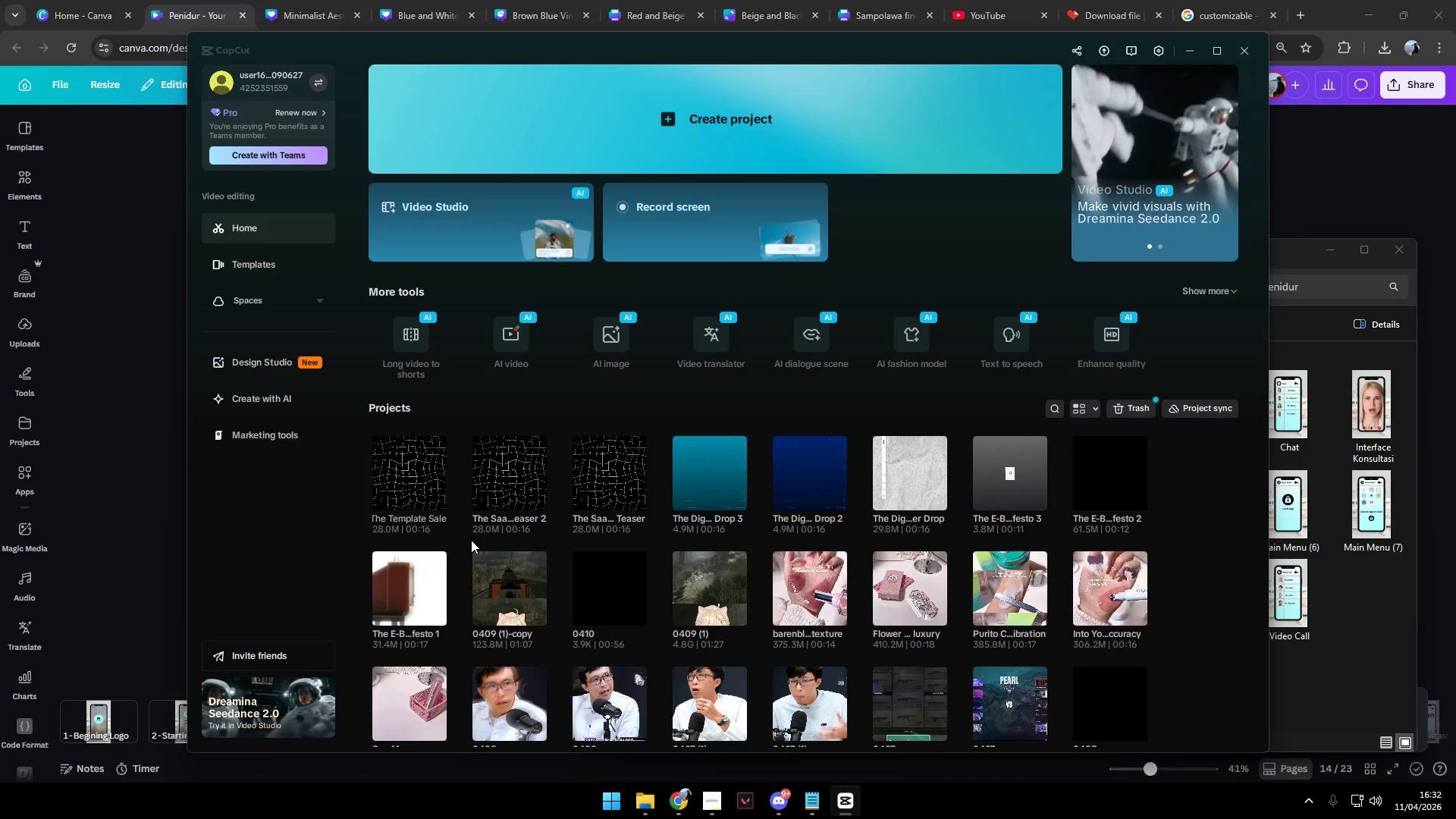 
key(Space)
 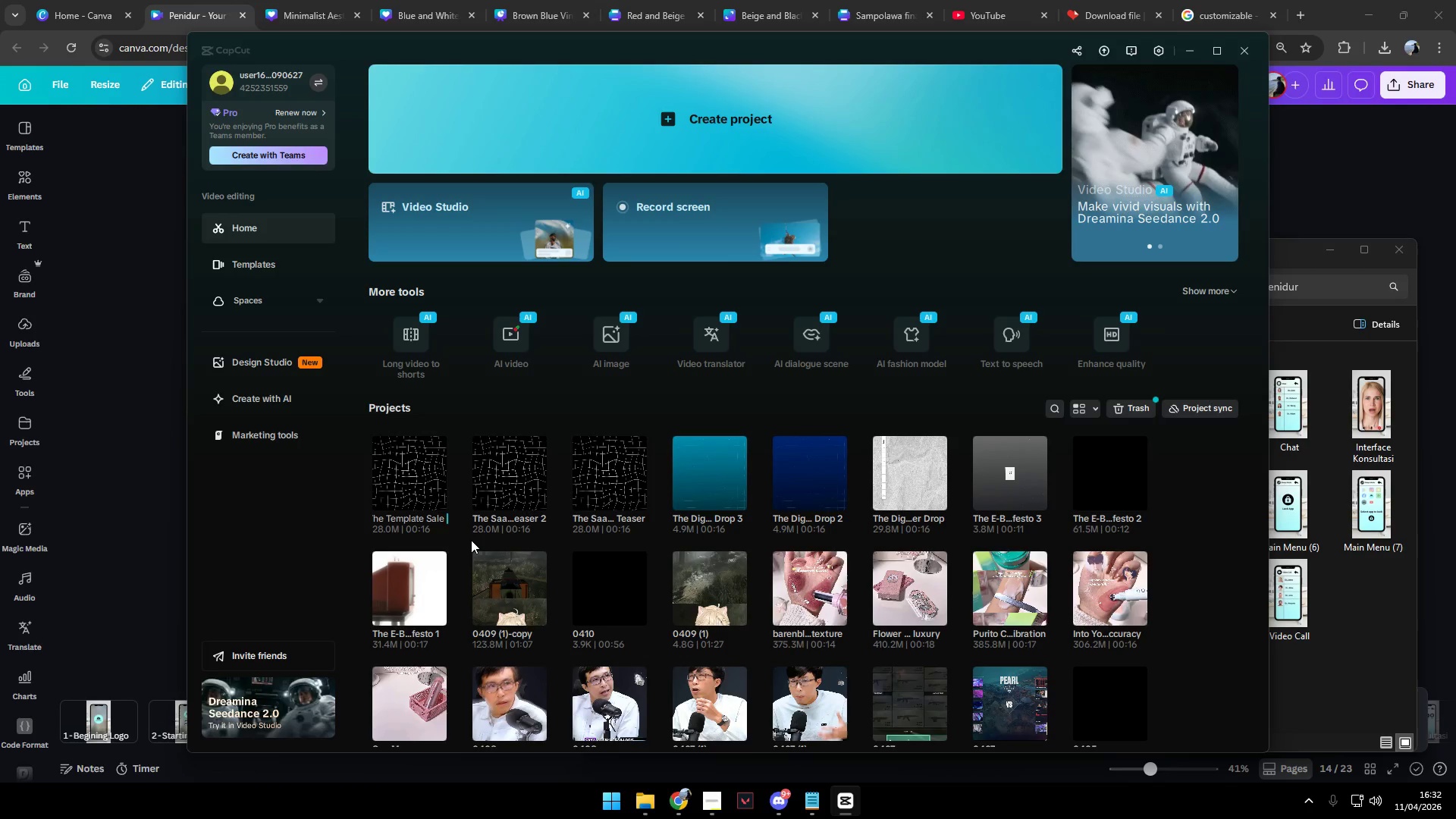 
key(1)
 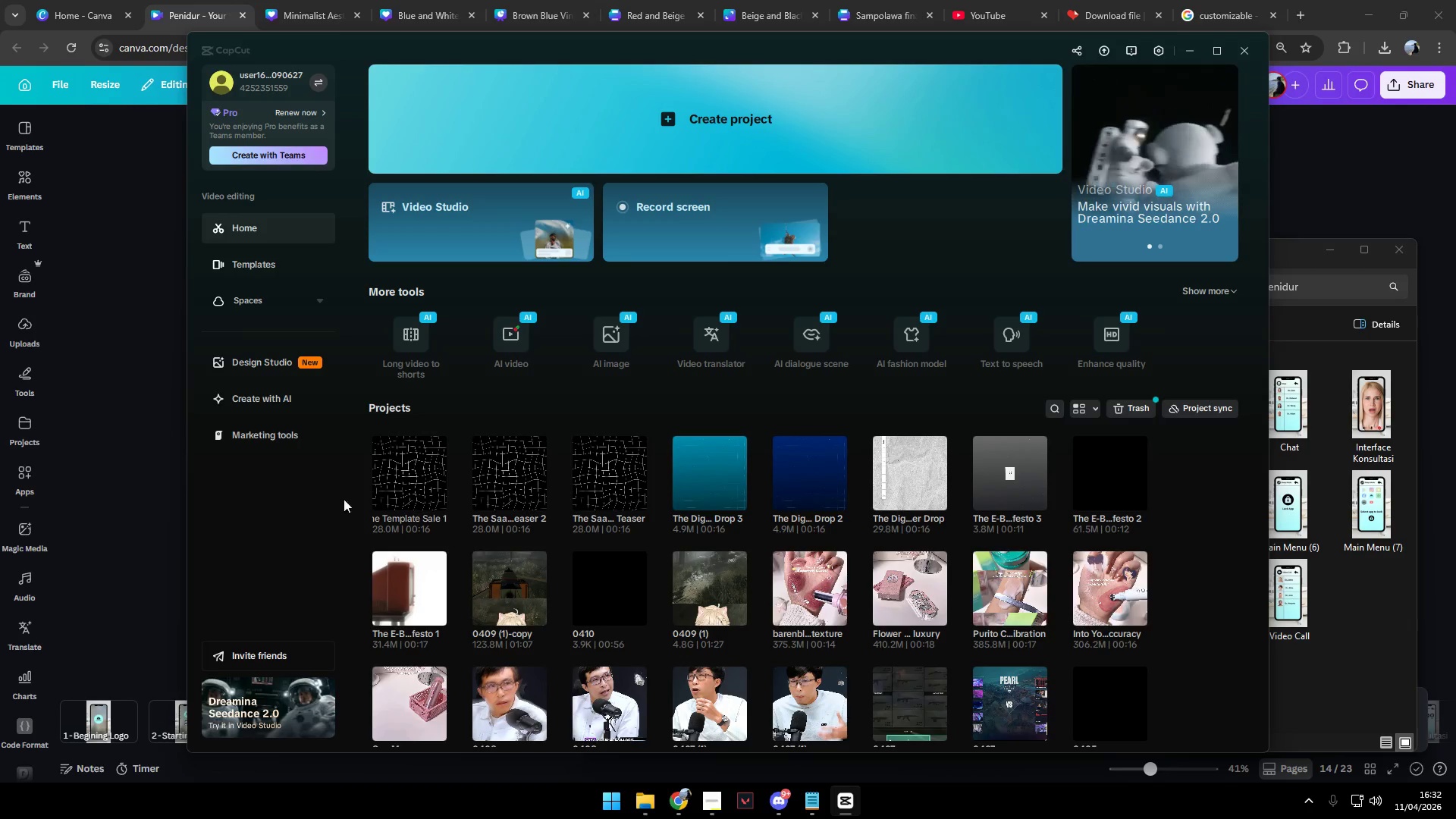 
left_click([326, 491])
 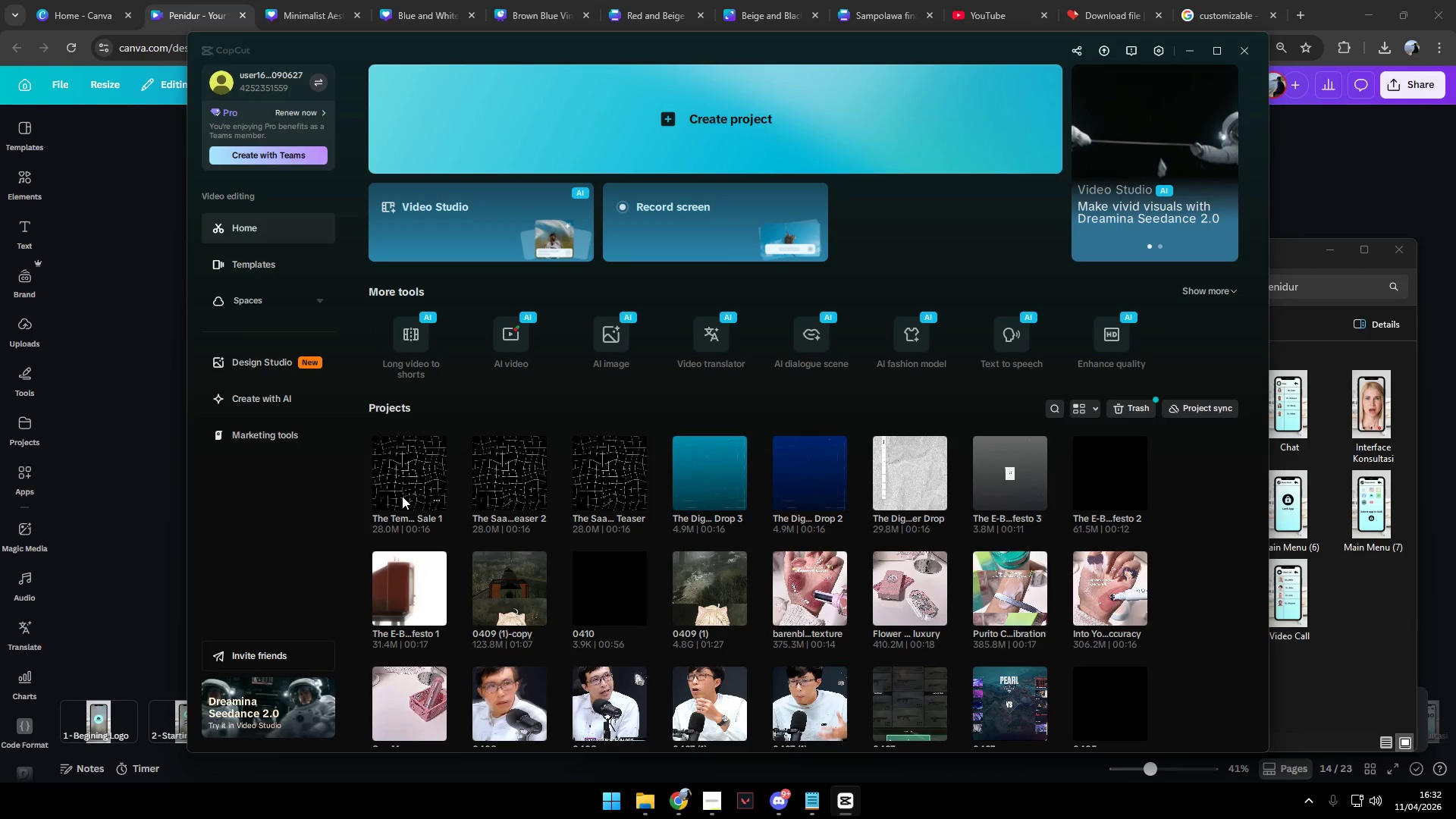 
left_click([402, 496])
 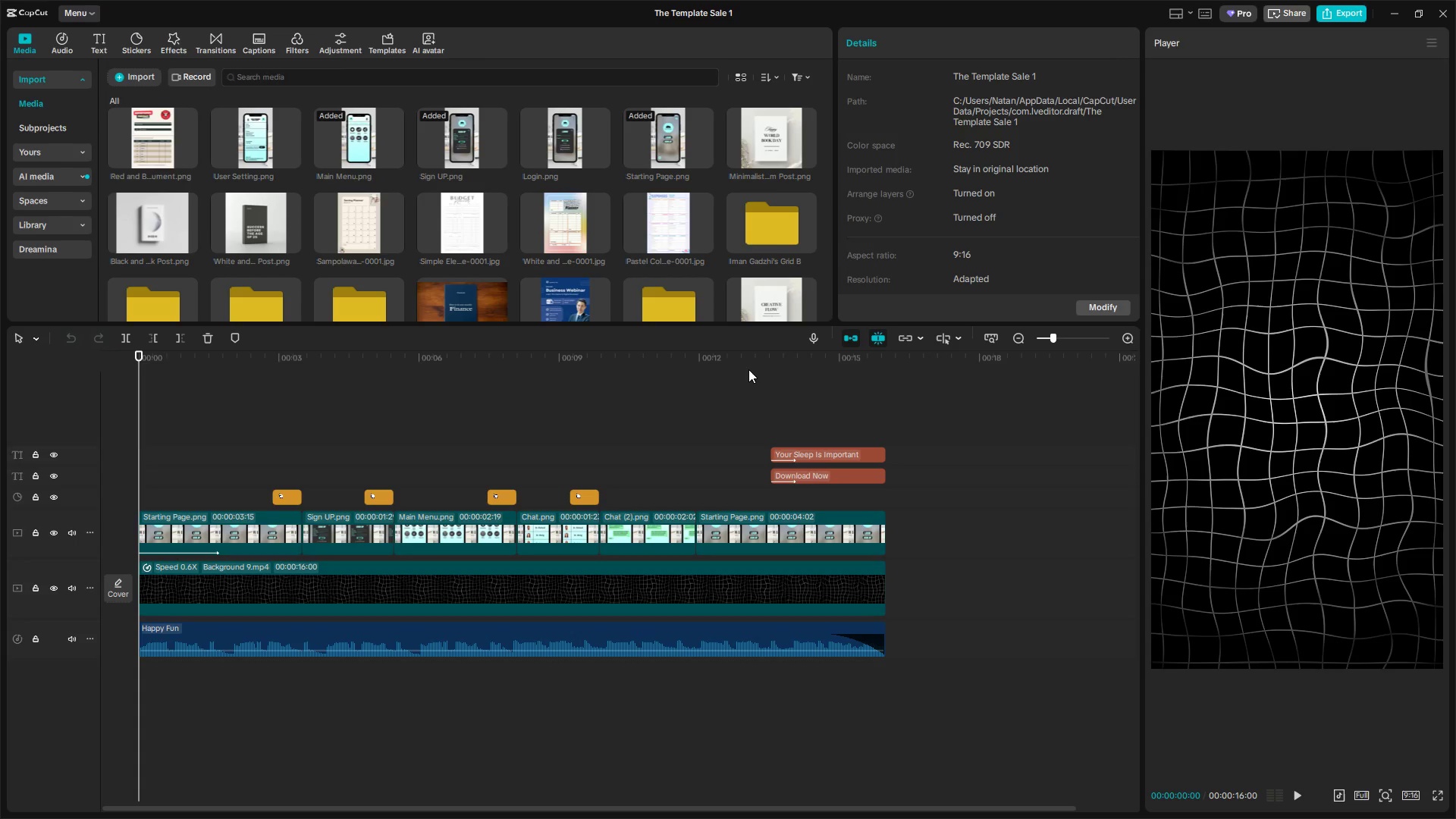 
wait(162.76)
 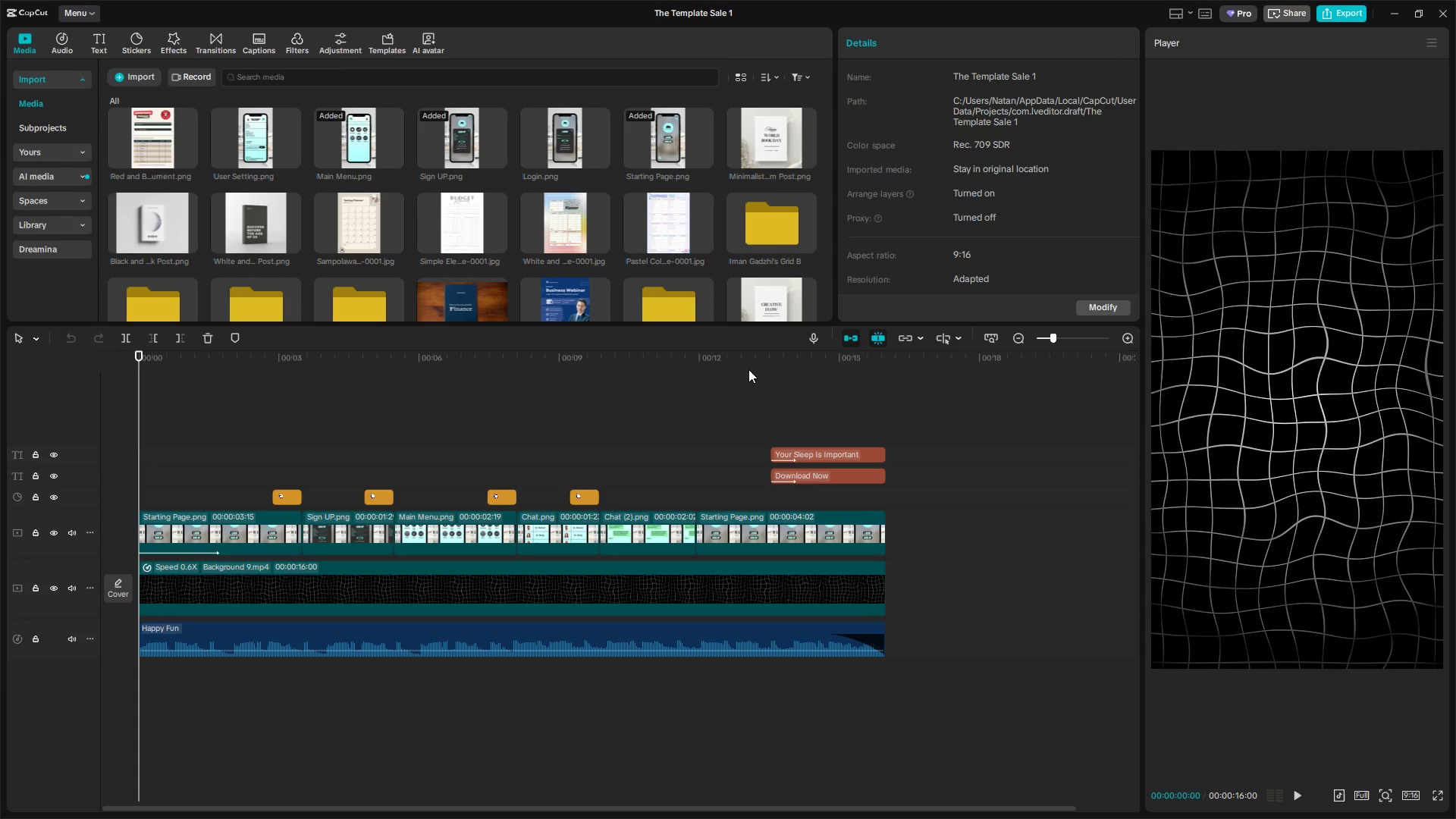 
left_click_drag(start_coordinate=[944, 752], to_coordinate=[127, 405])
 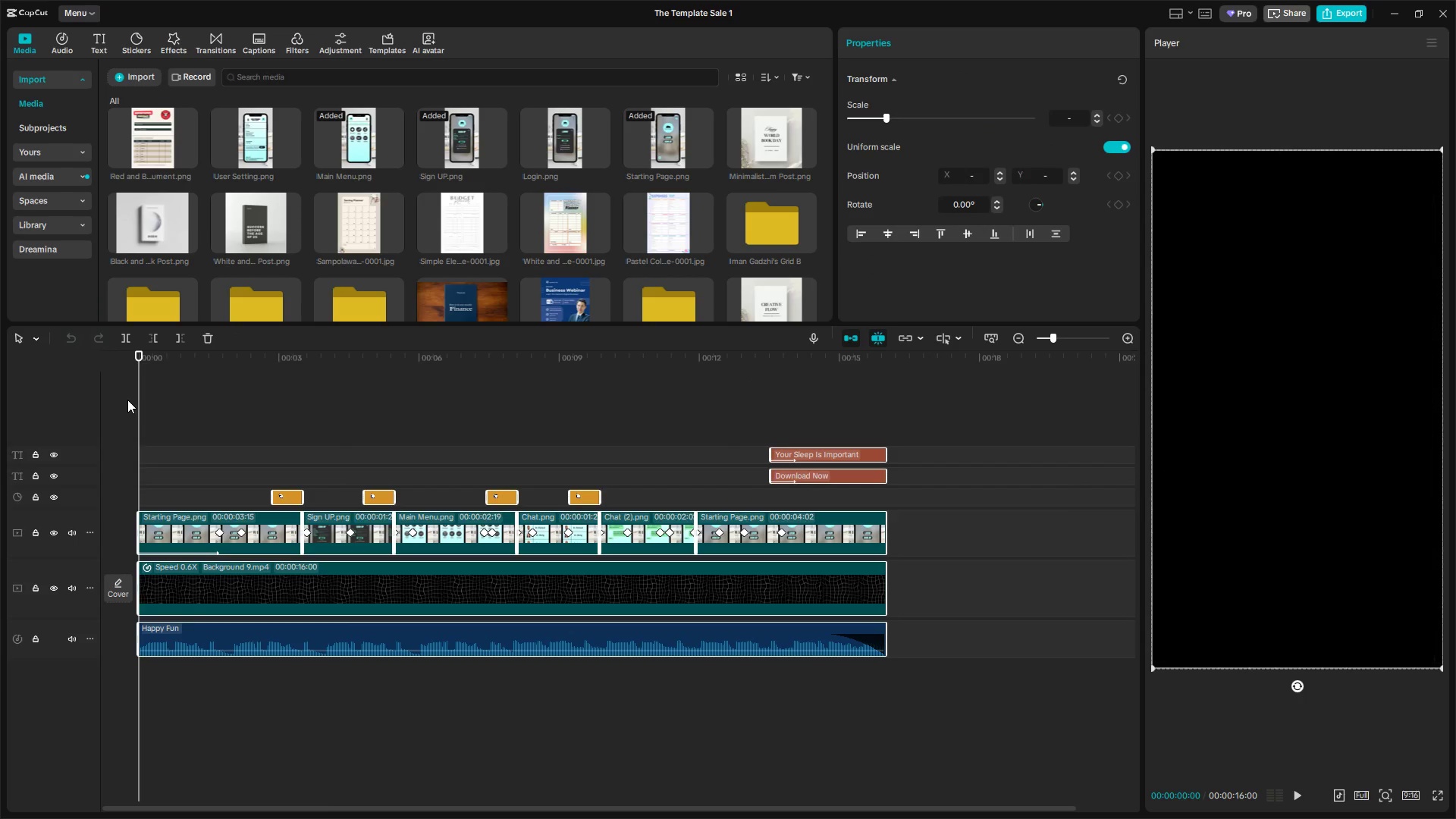 
key(Backspace)
 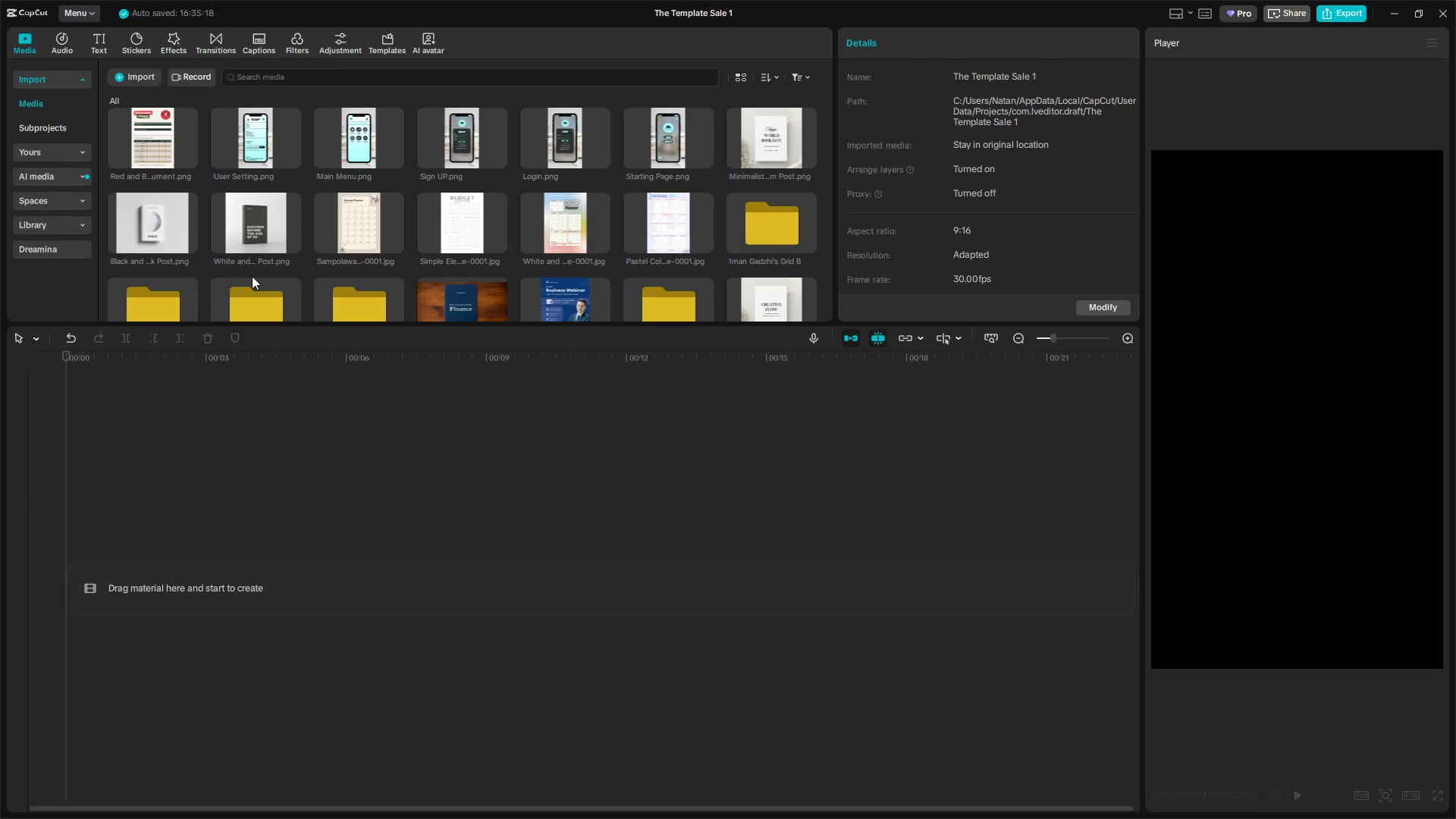 
left_click([260, 212])
 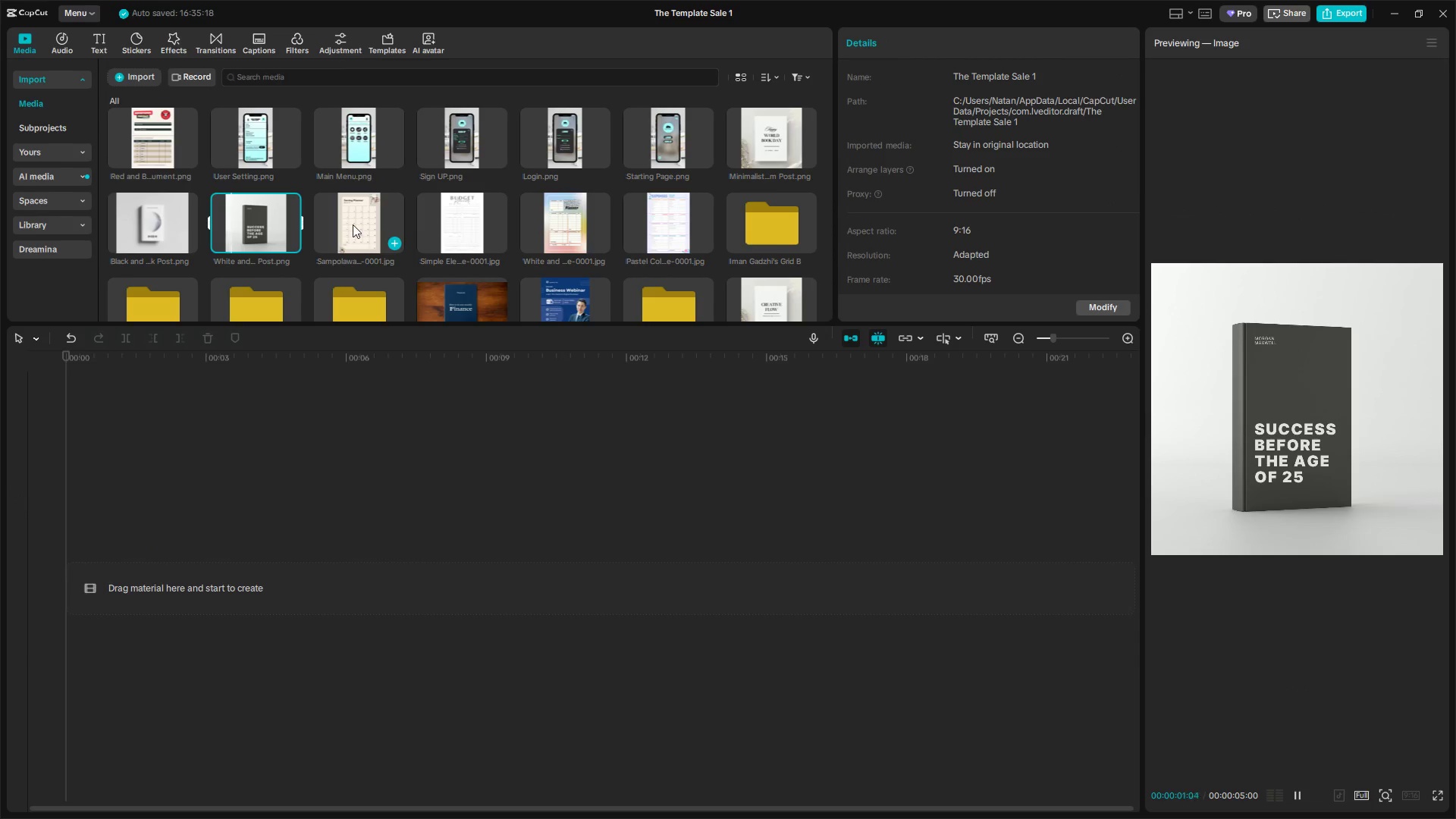 
left_click([457, 234])
 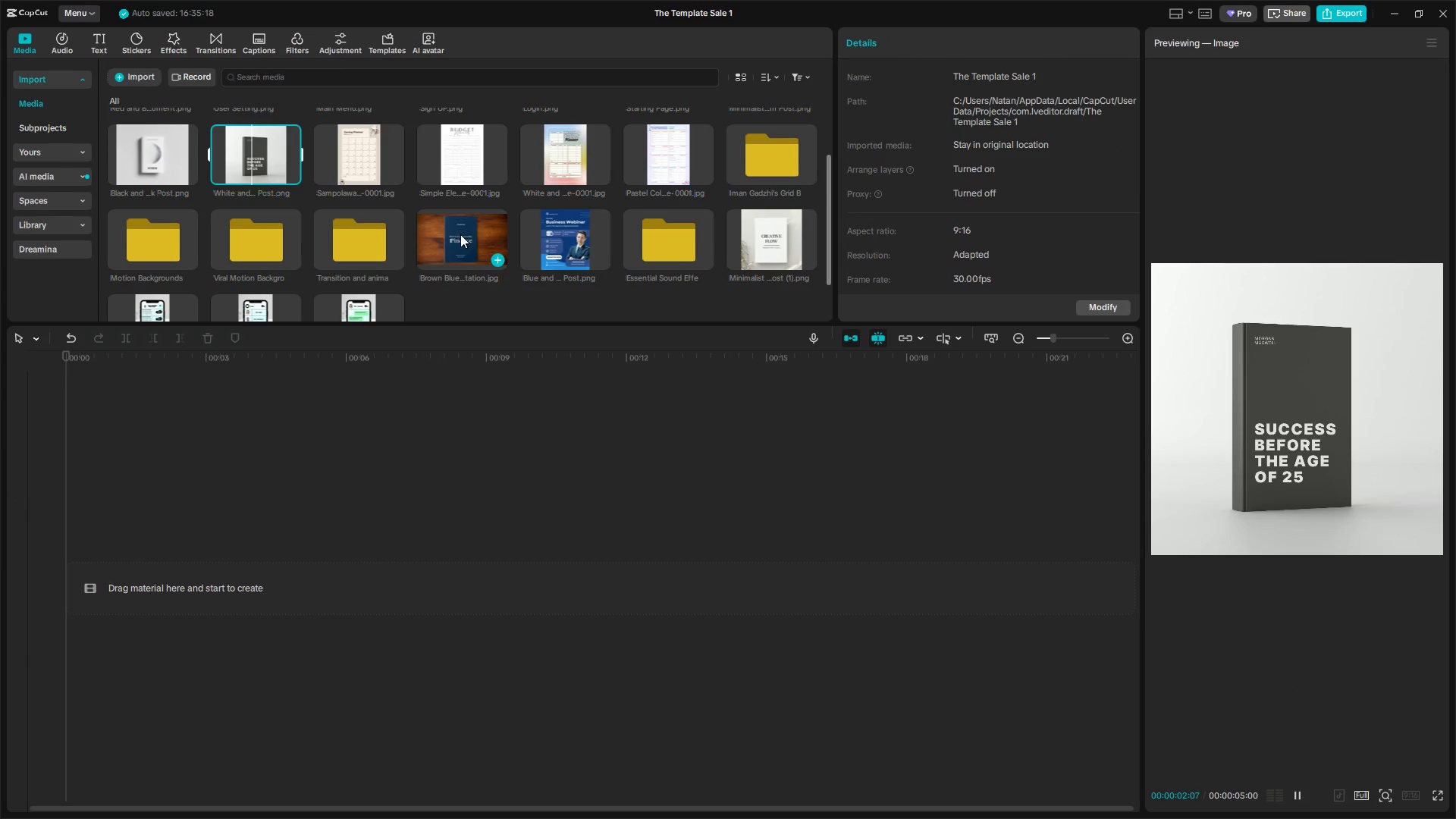 
scroll: coordinate [431, 239], scroll_direction: down, amount: 1.0
 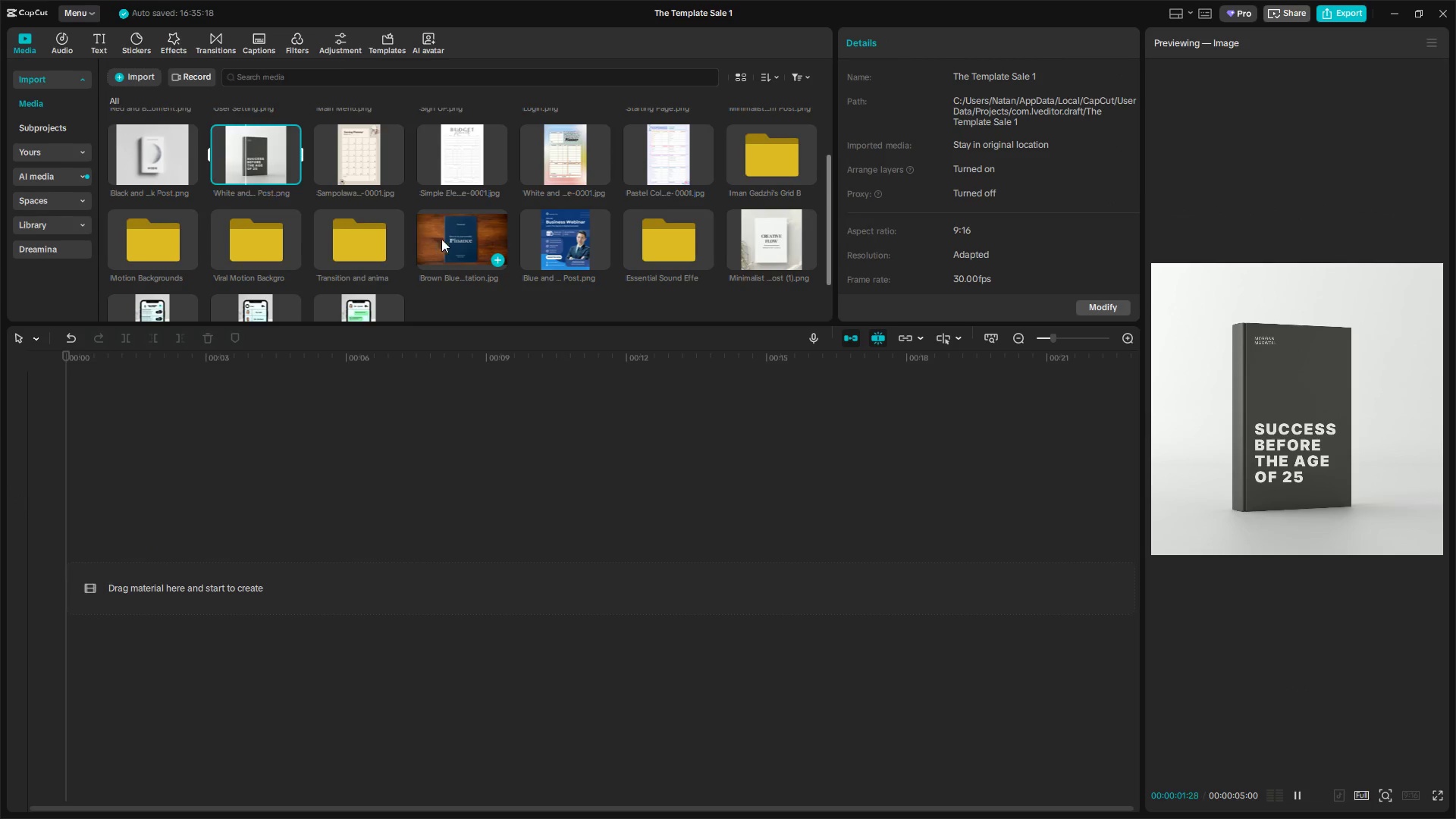 
mouse_move([450, 250])
 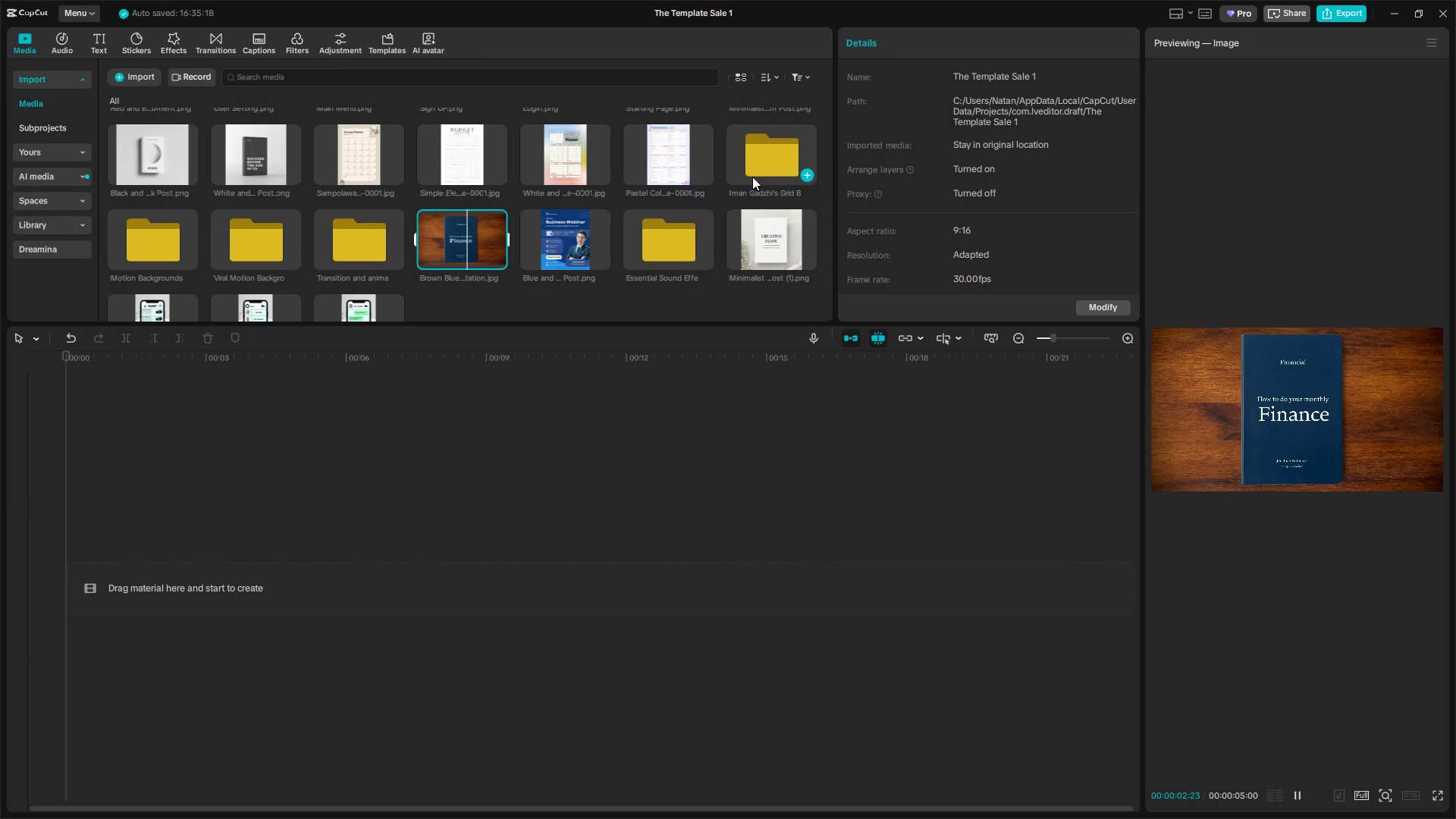 
double_click([682, 236])
 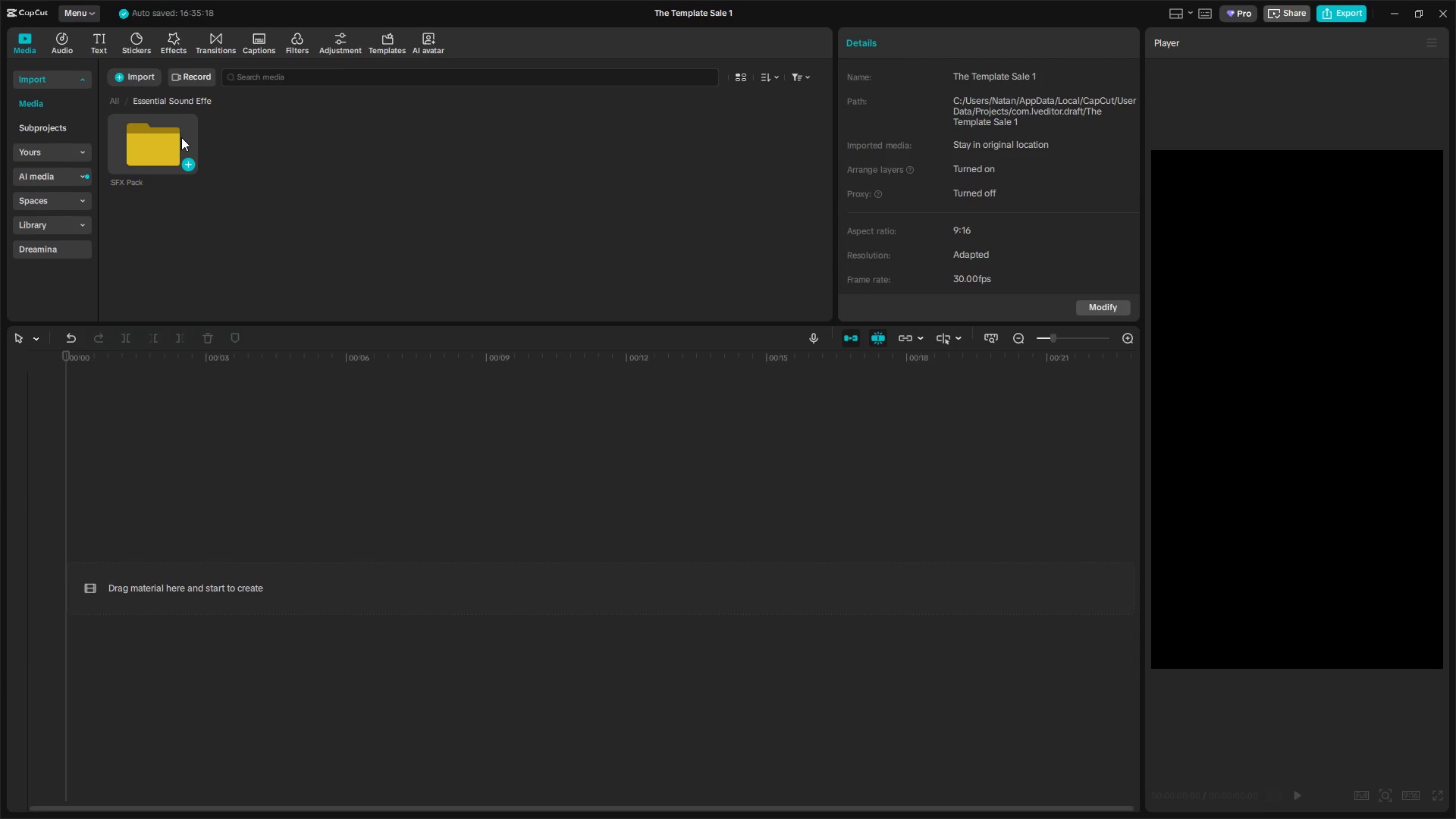 
wait(10.06)
 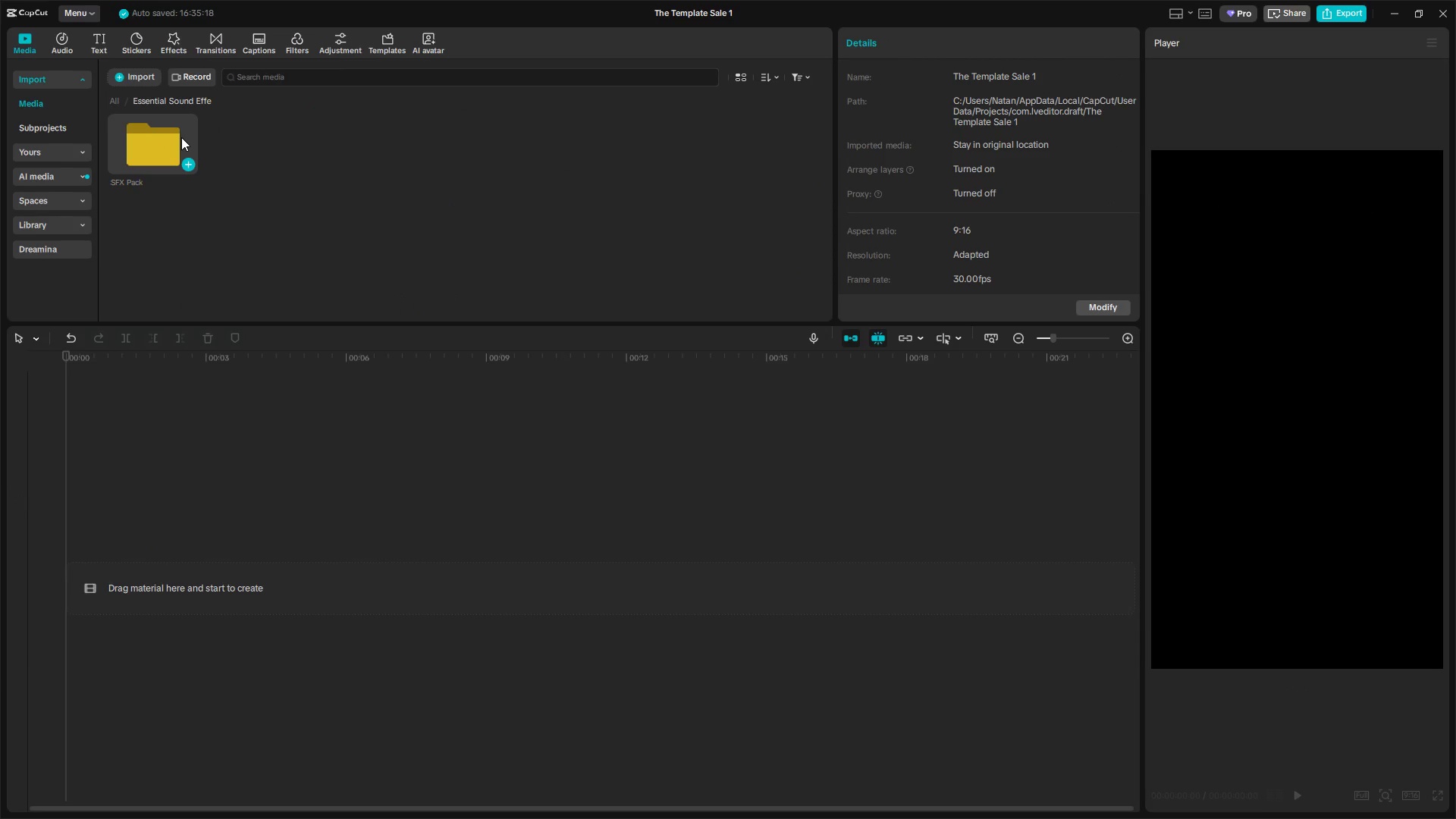 
left_click([112, 102])
 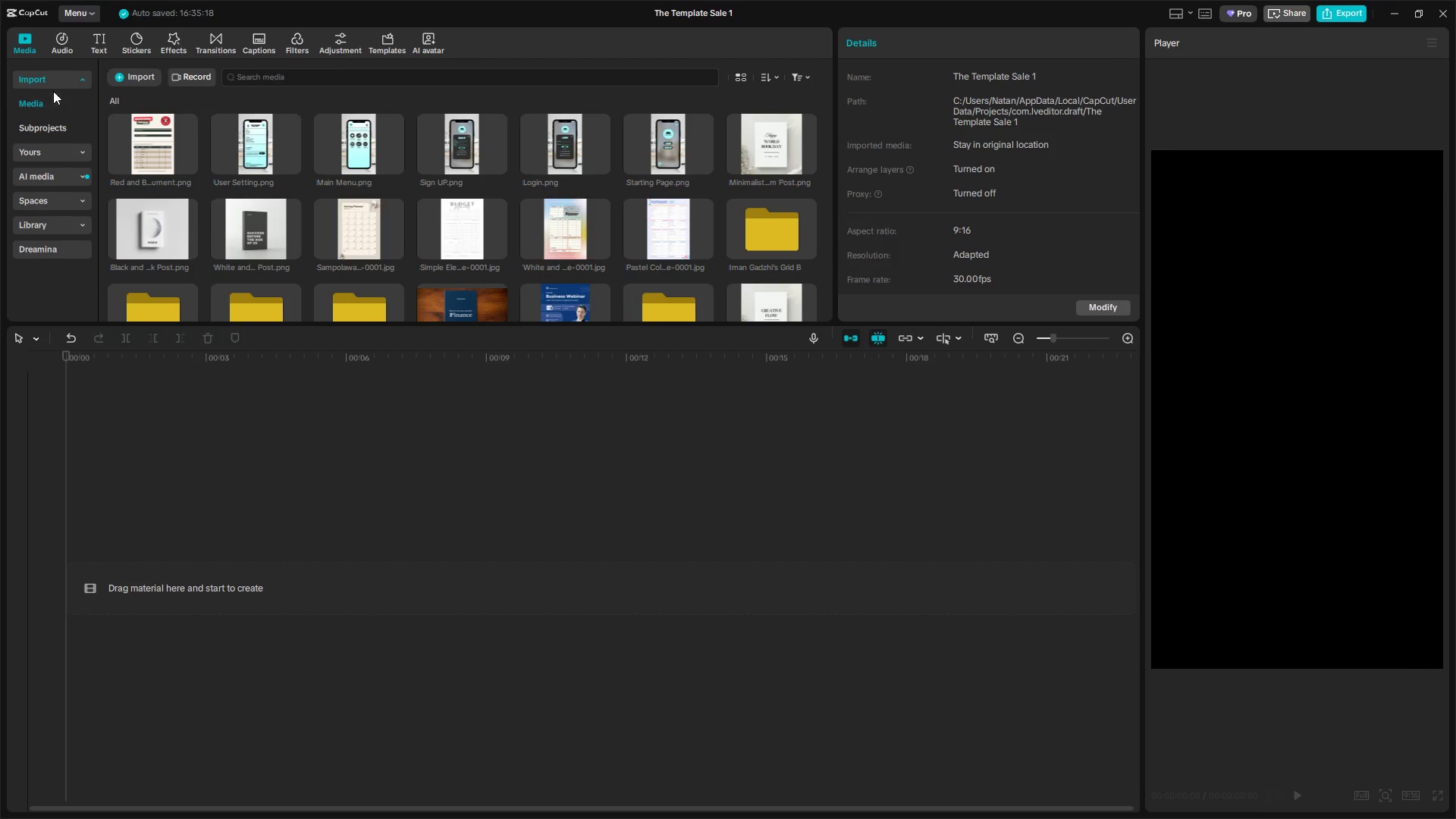 
left_click([49, 174])
 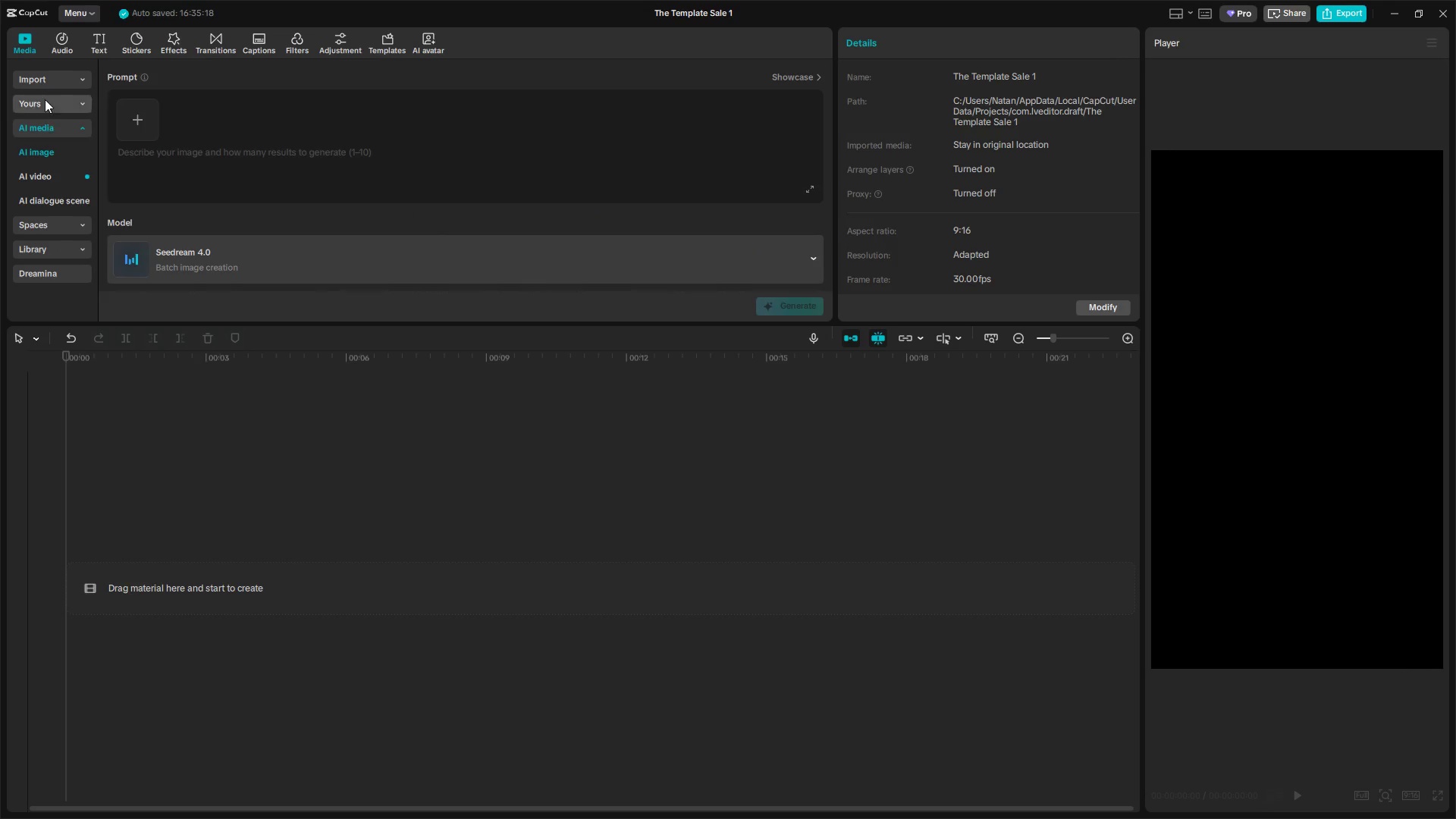 
double_click([39, 80])
 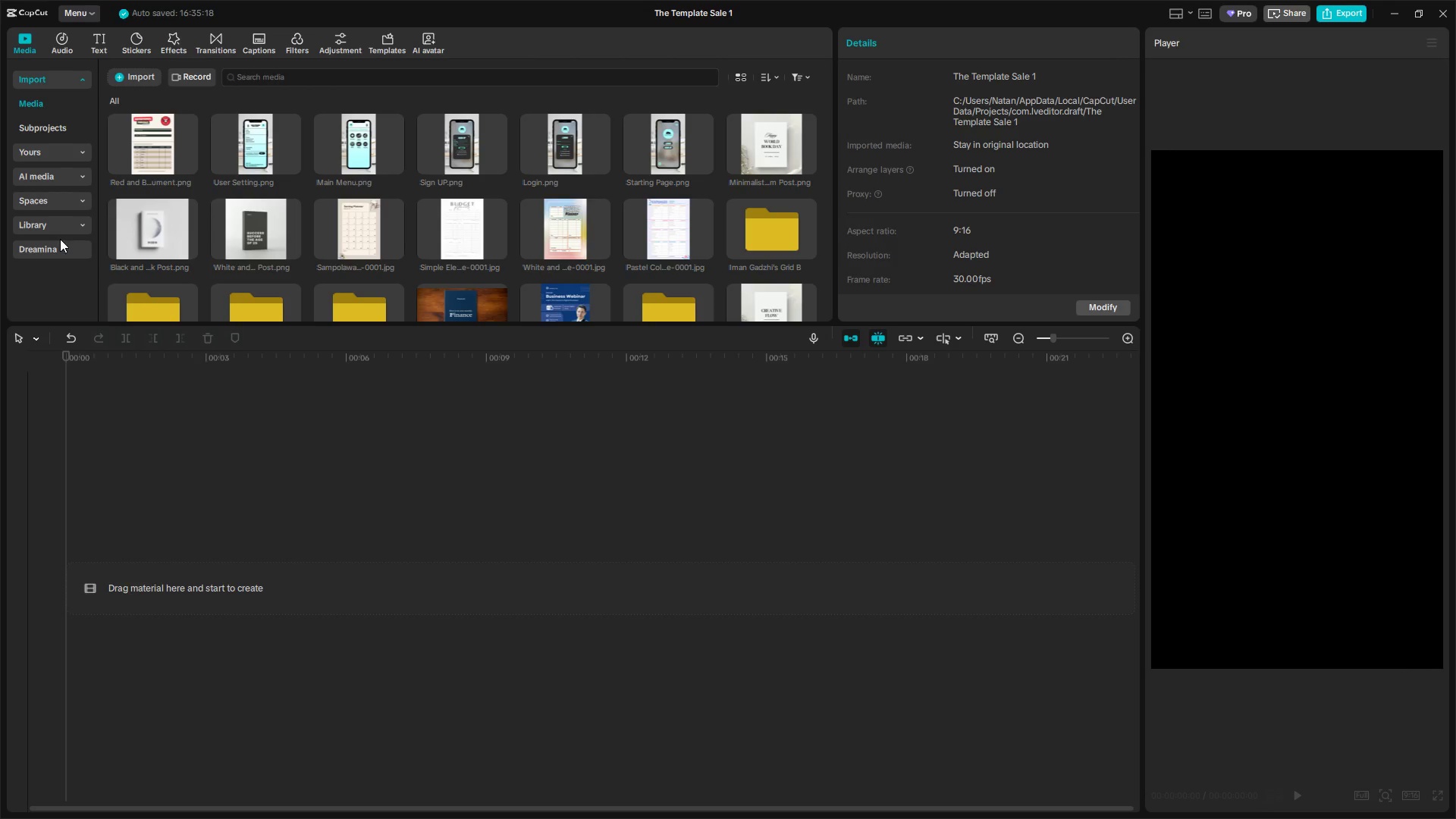 
scroll: coordinate [209, 239], scroll_direction: down, amount: 3.0
 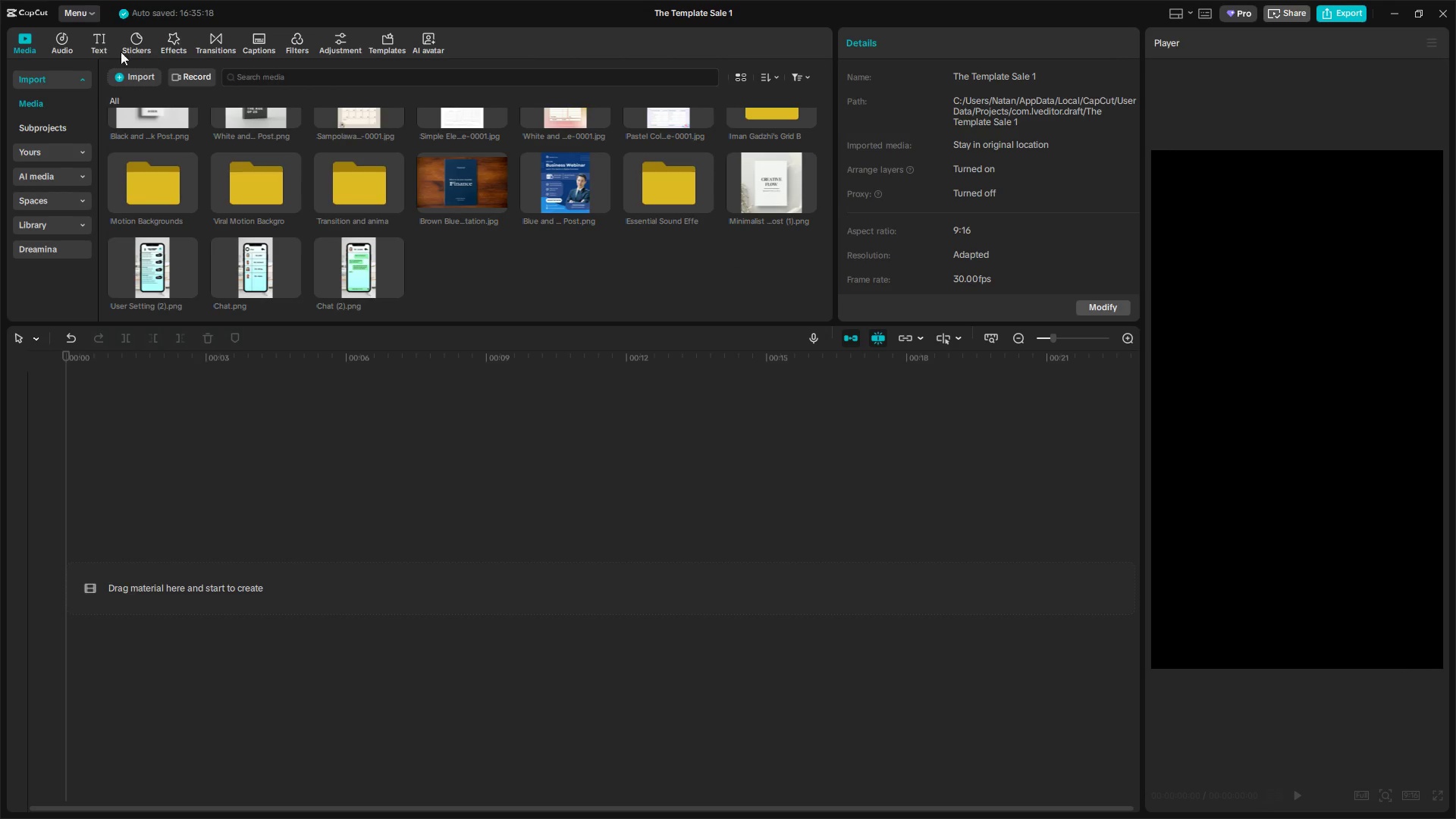 
left_click([50, 37])
 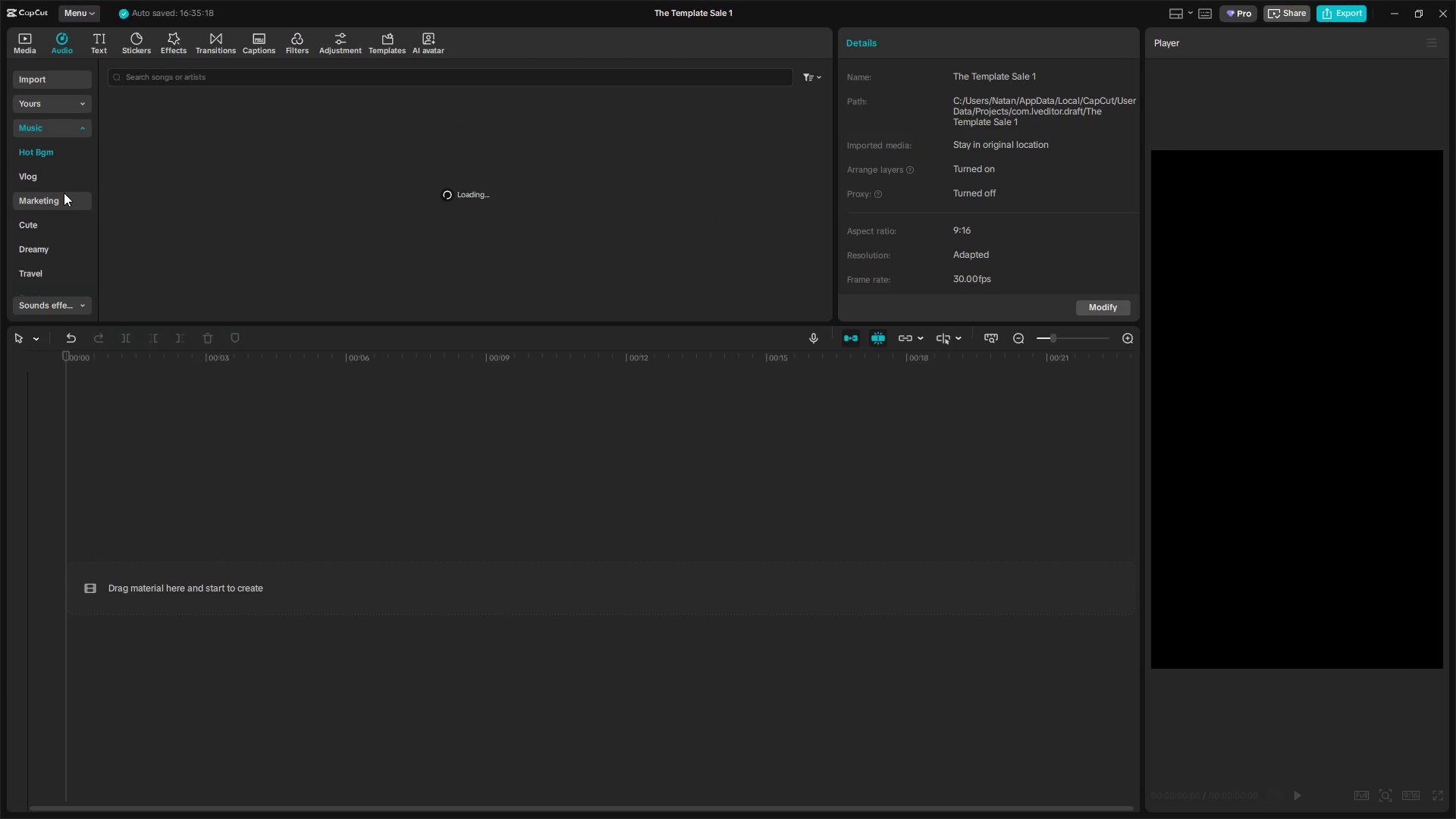 
double_click([64, 204])
 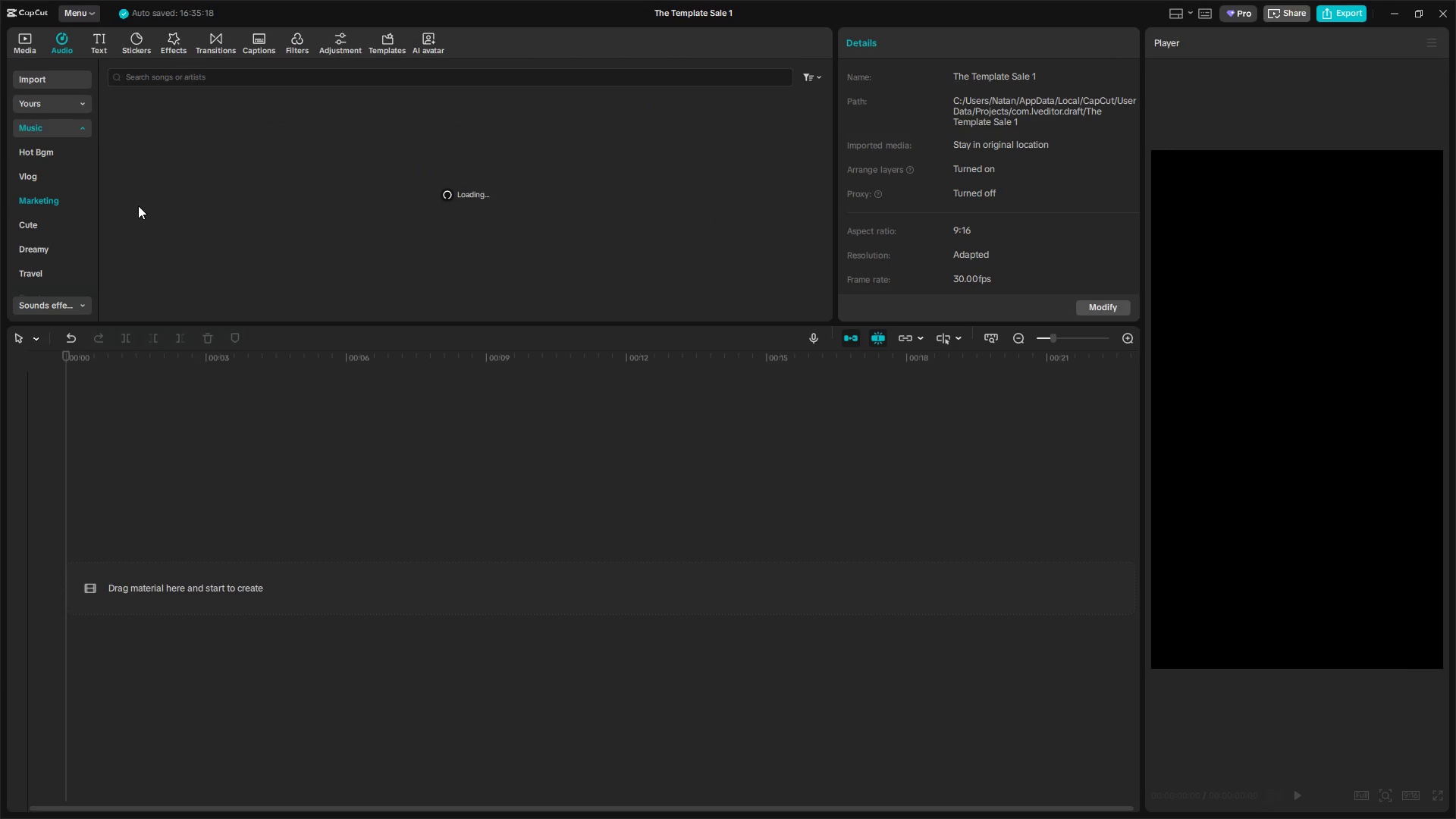 
left_click([228, 133])
 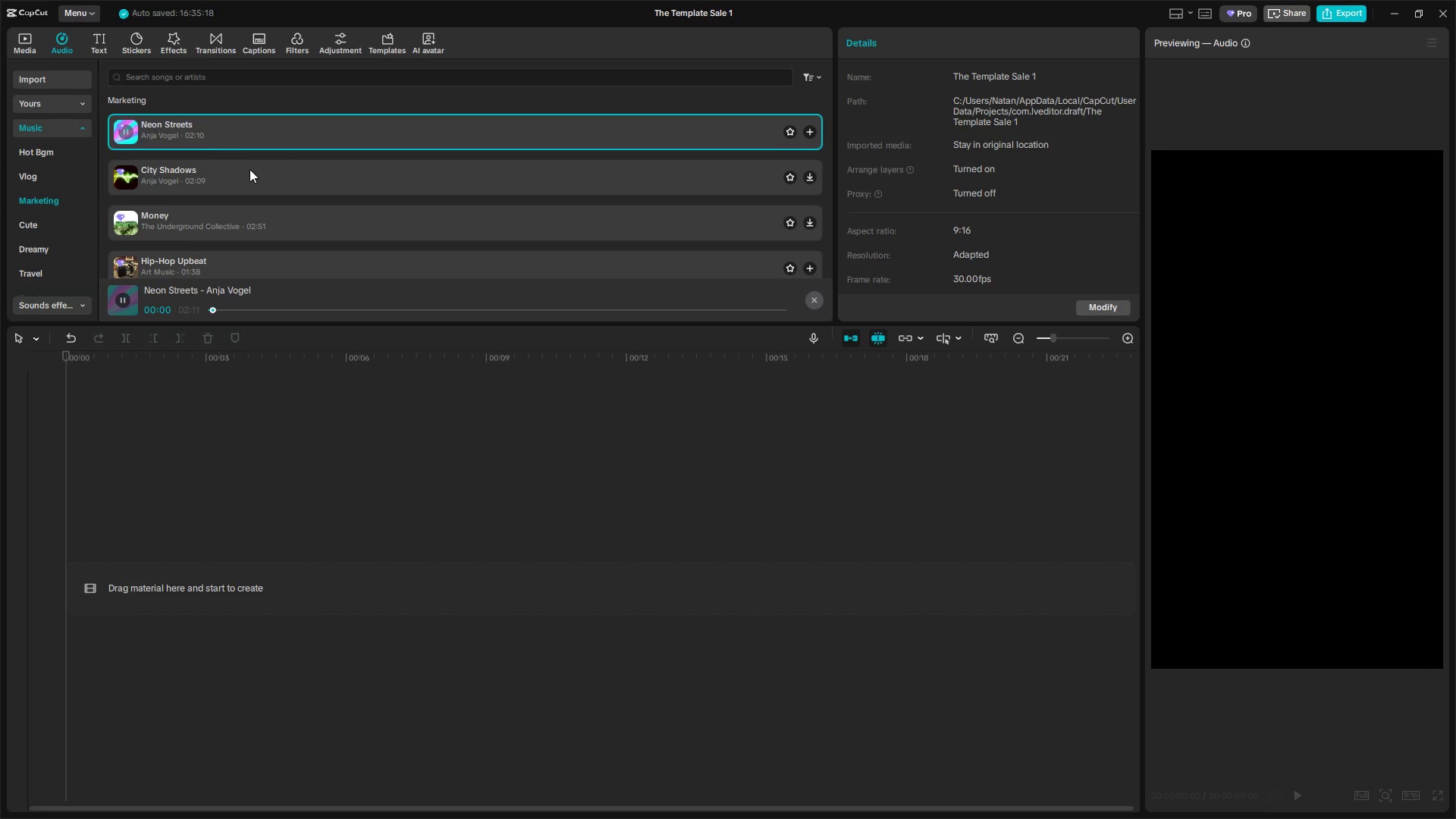 
left_click([249, 169])
 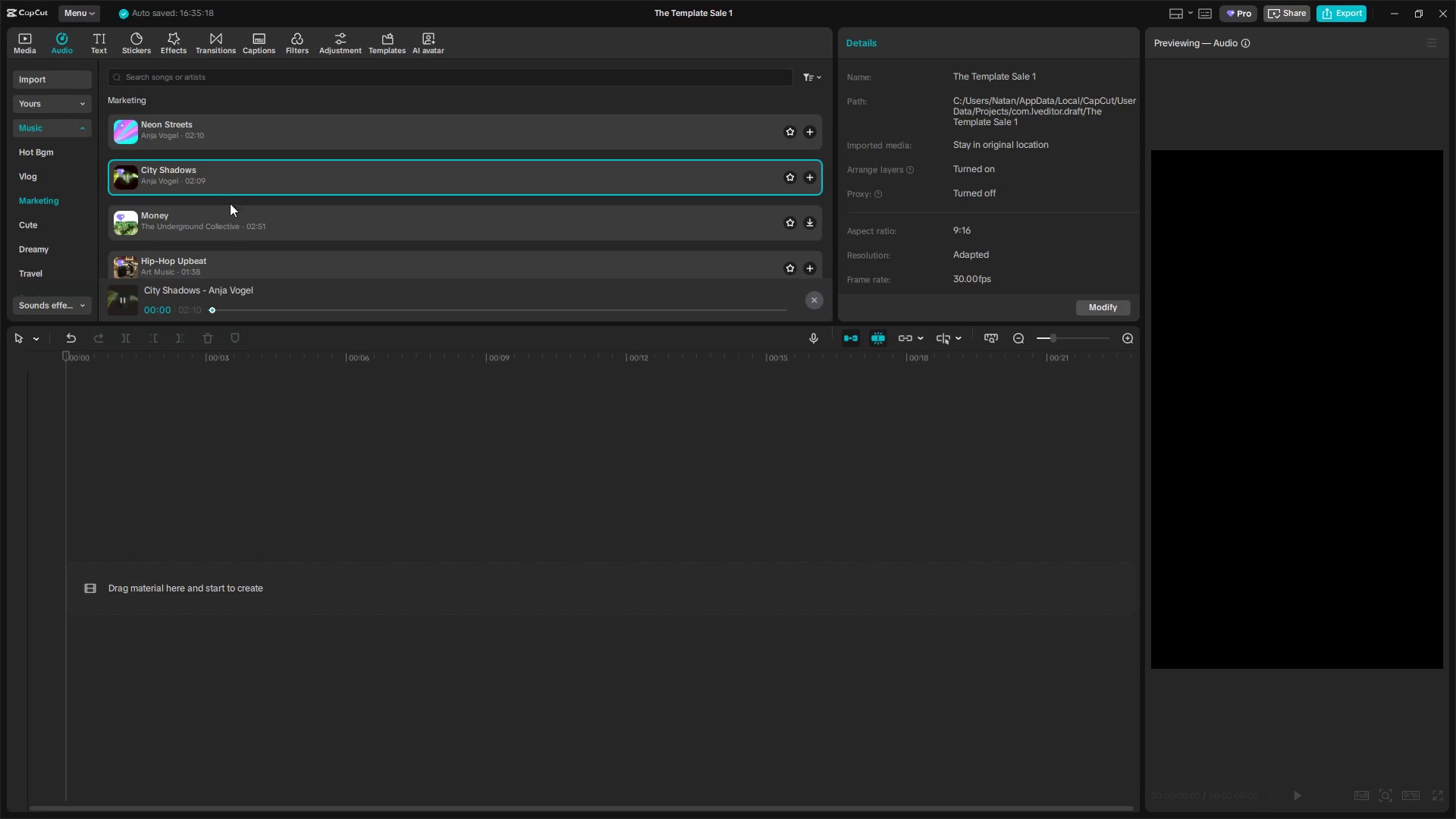 
left_click([238, 226])
 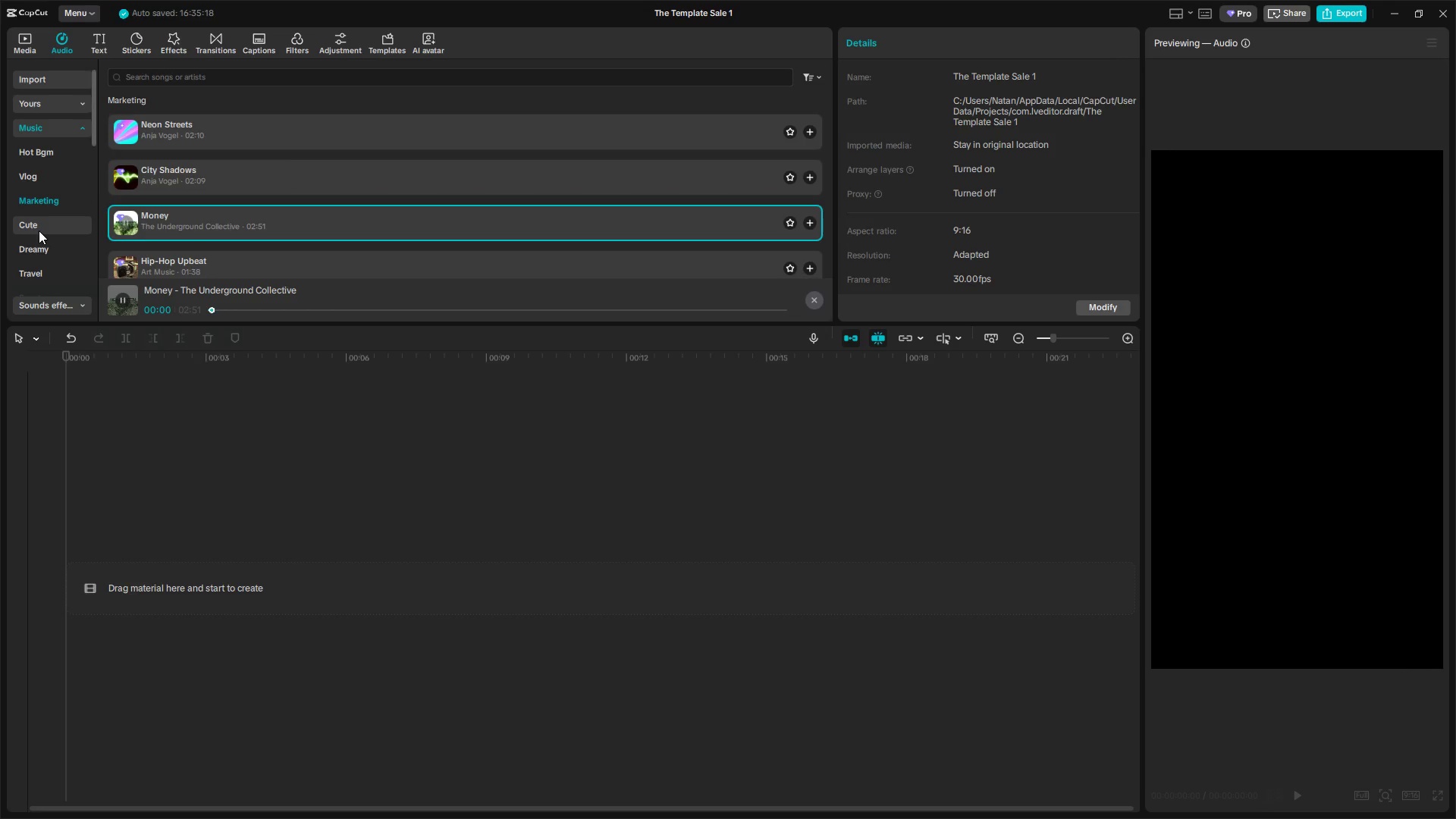 
left_click([39, 231])
 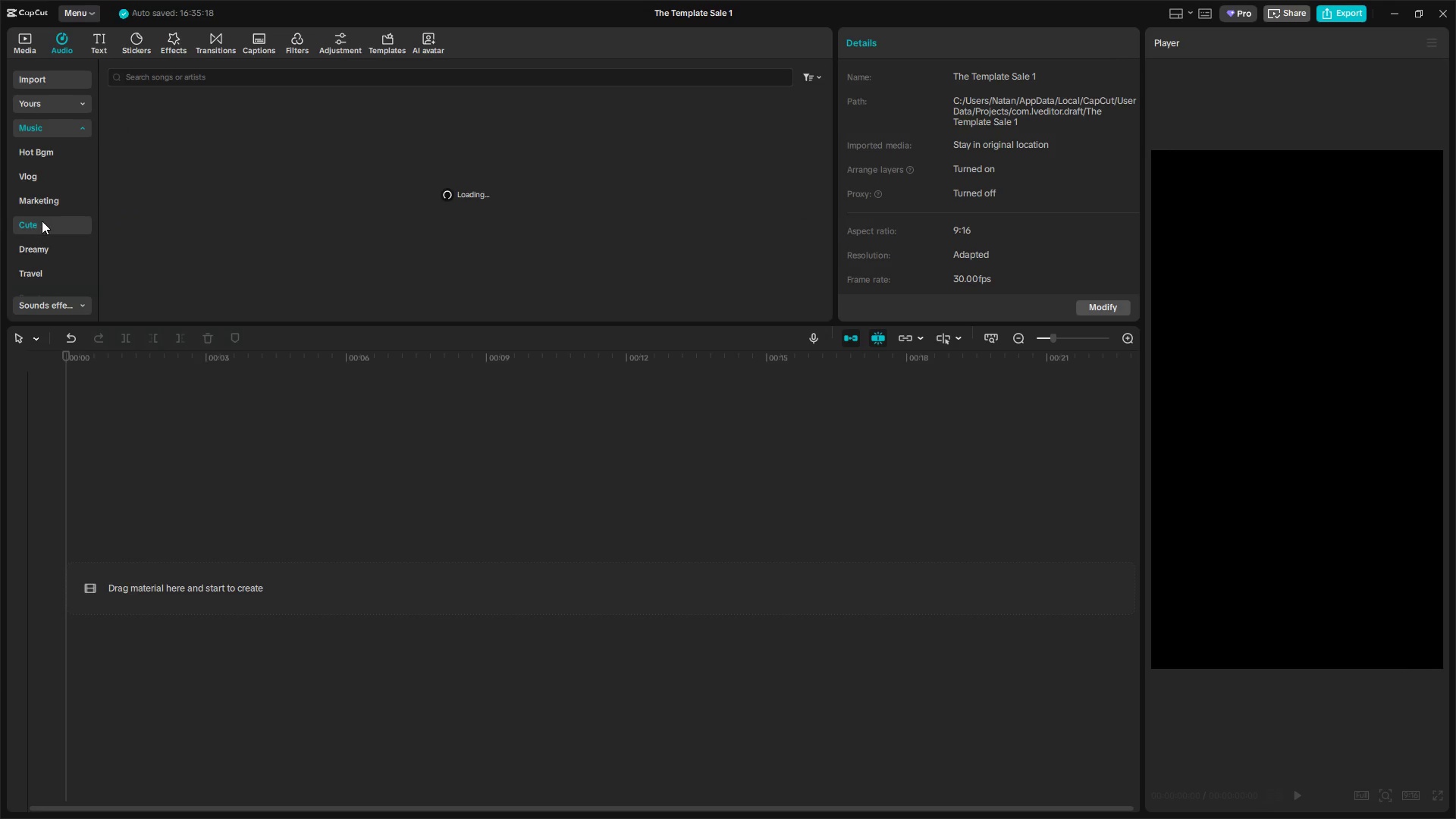 
left_click([49, 204])
 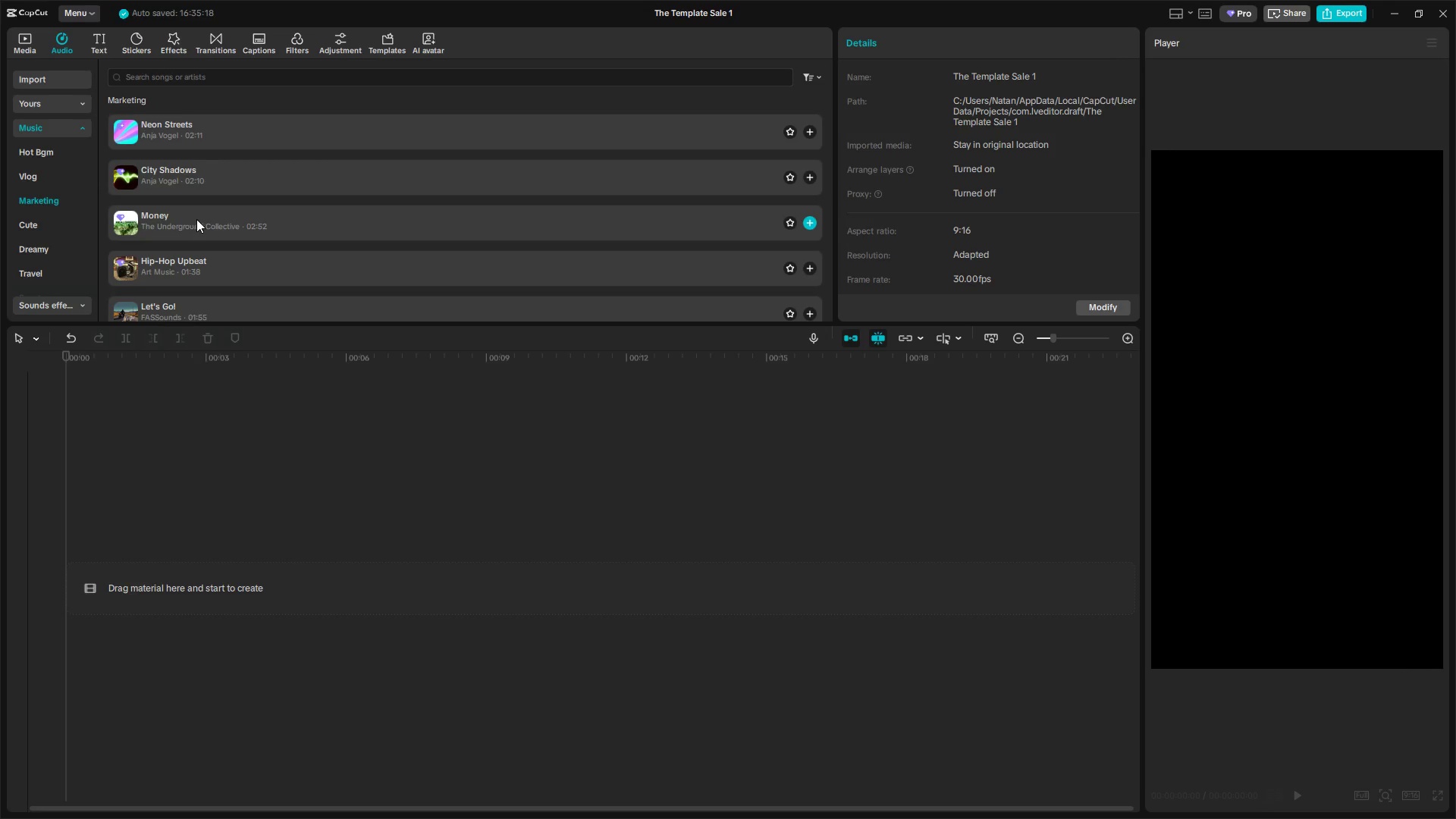 
left_click([227, 223])
 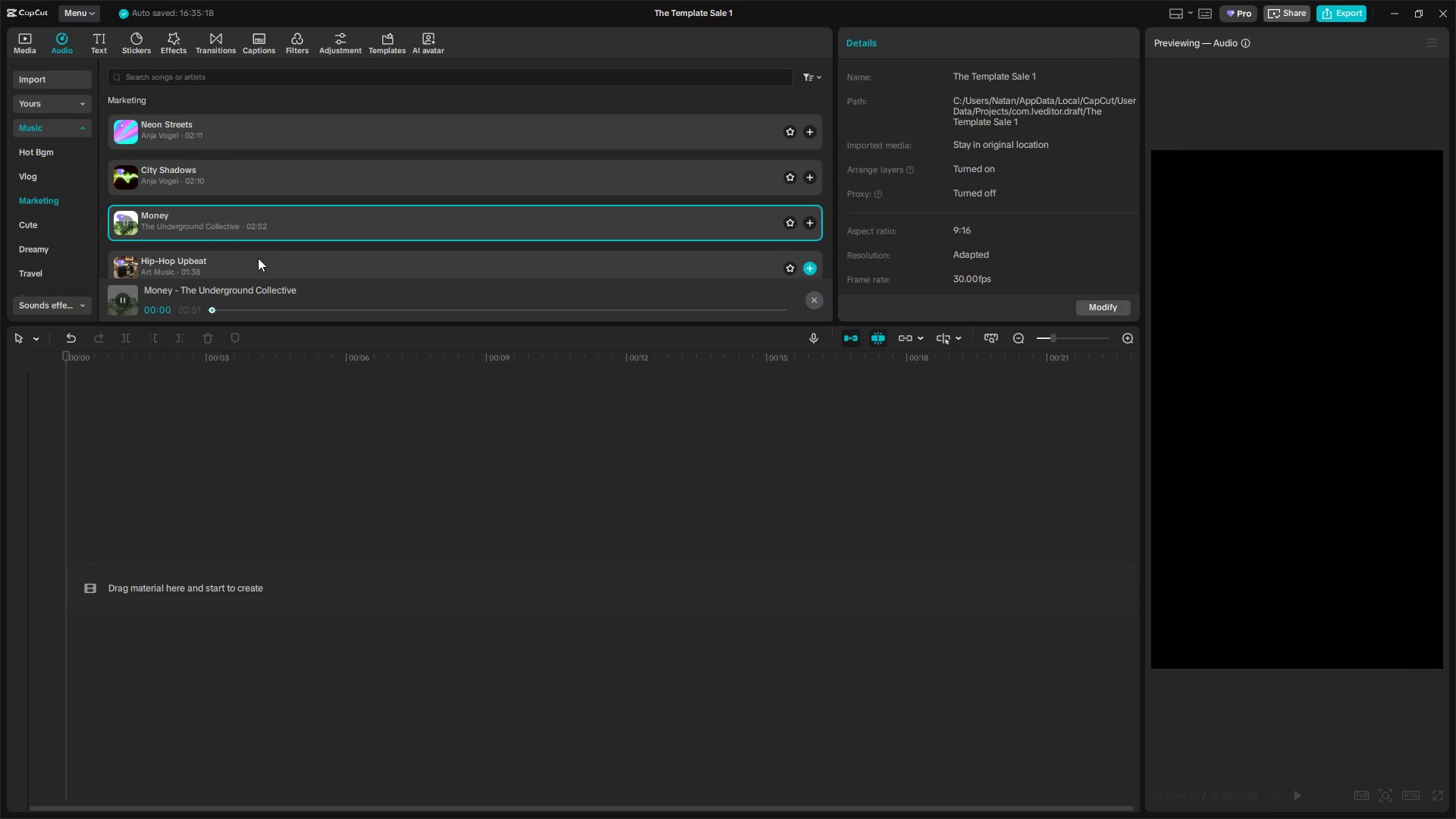 
scroll: coordinate [259, 258], scroll_direction: down, amount: 1.0
 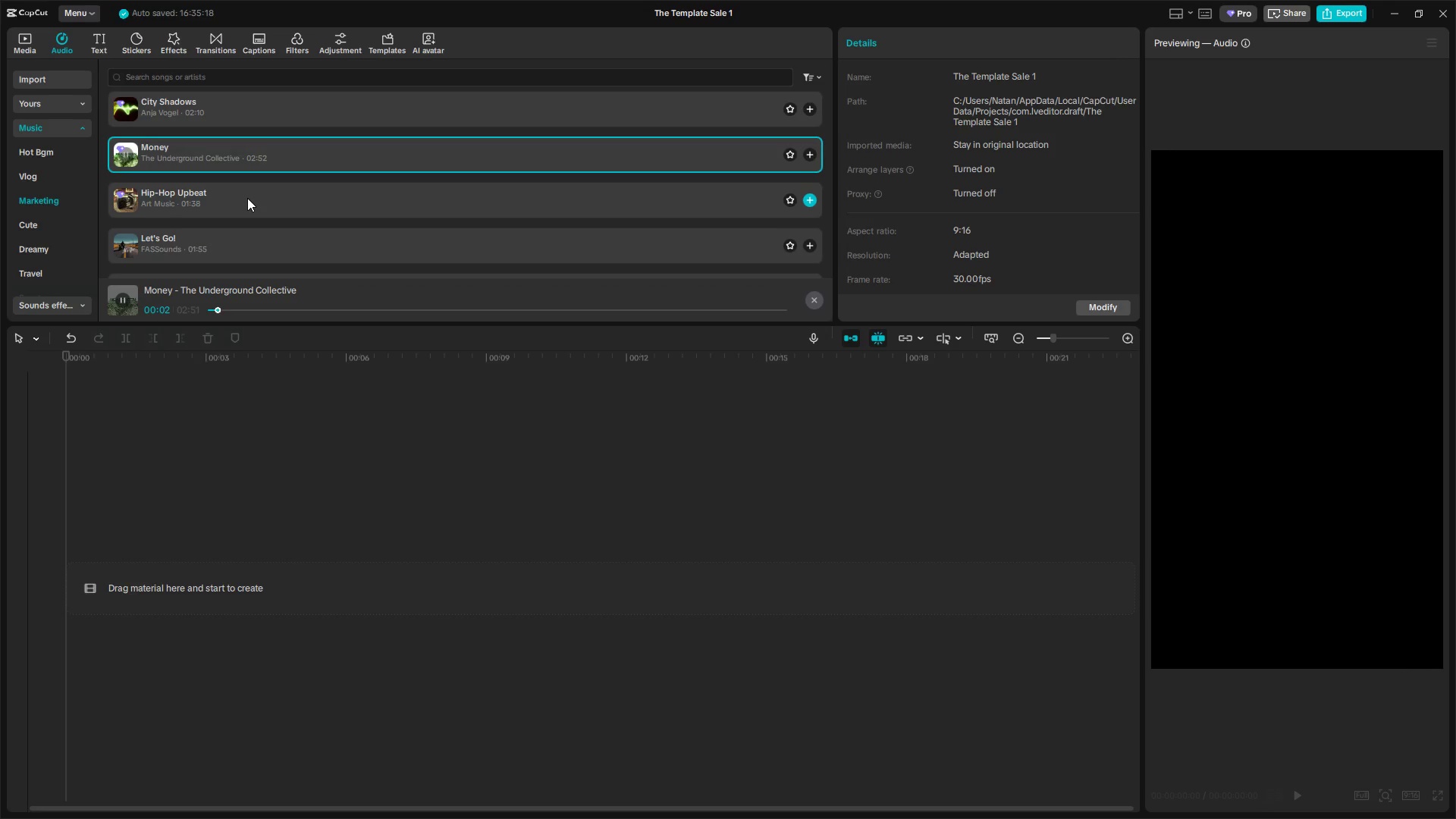 
left_click([247, 198])
 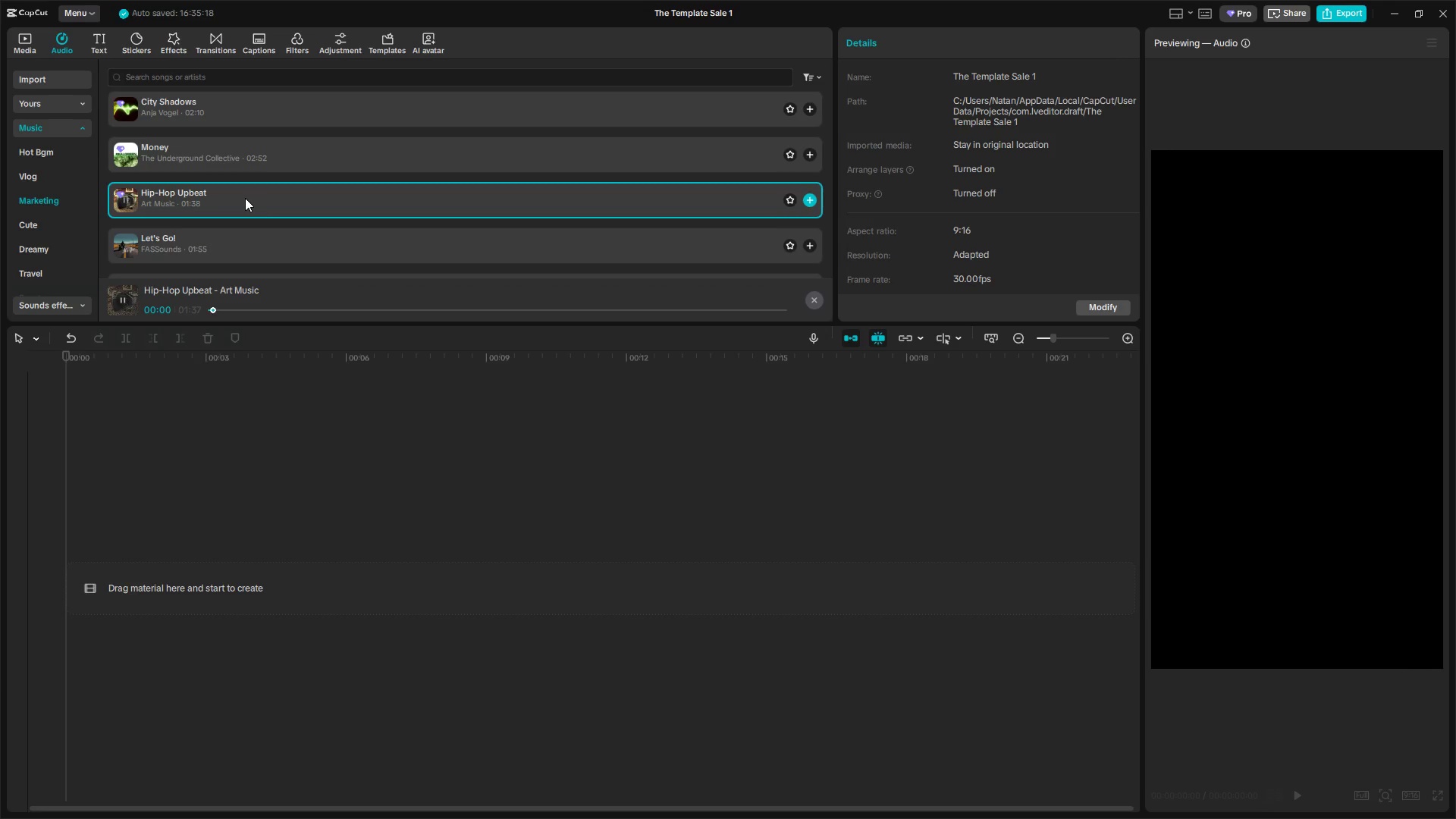 
scroll: coordinate [241, 200], scroll_direction: down, amount: 1.0
 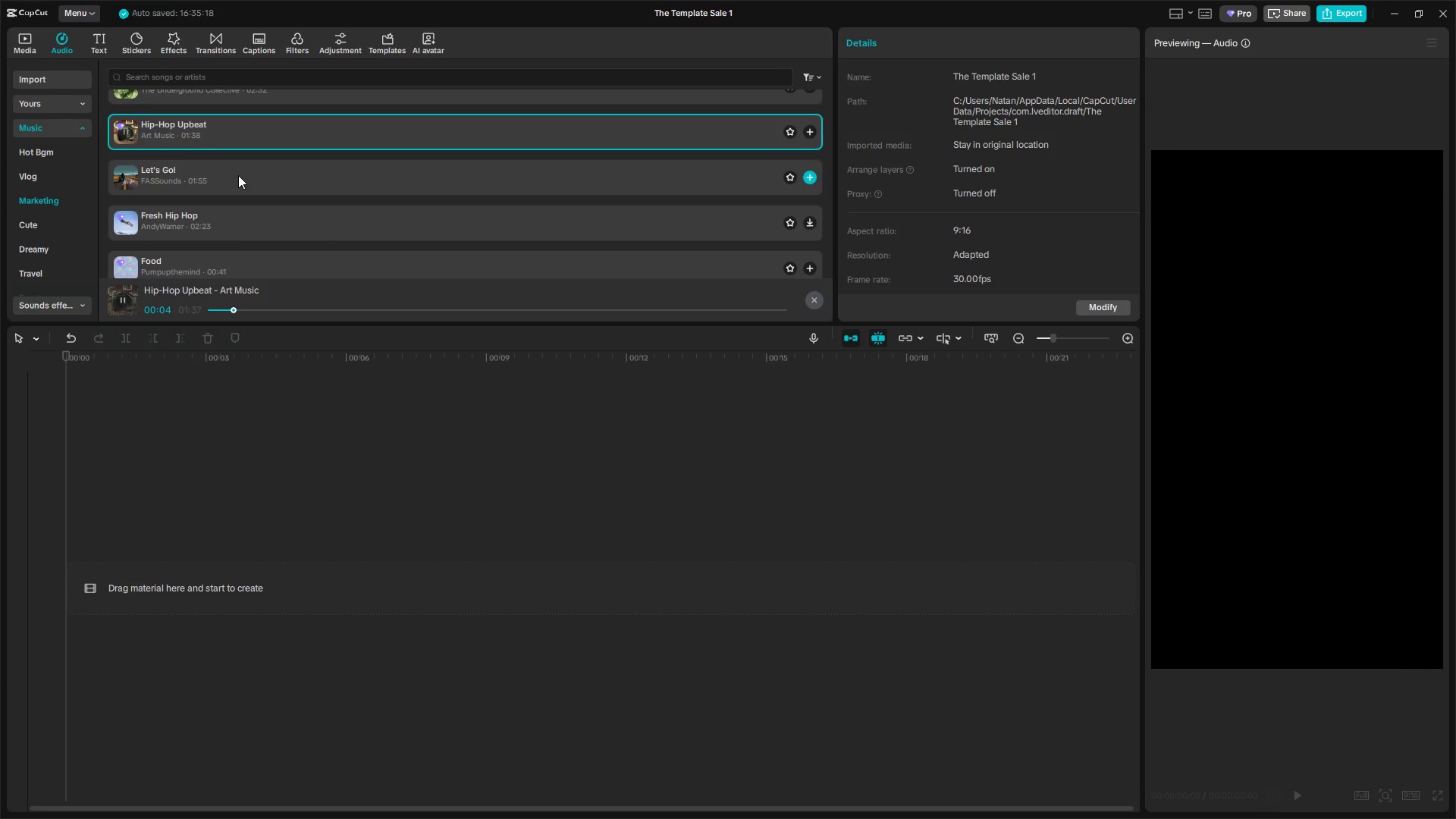 
key(Alt+Tab)
 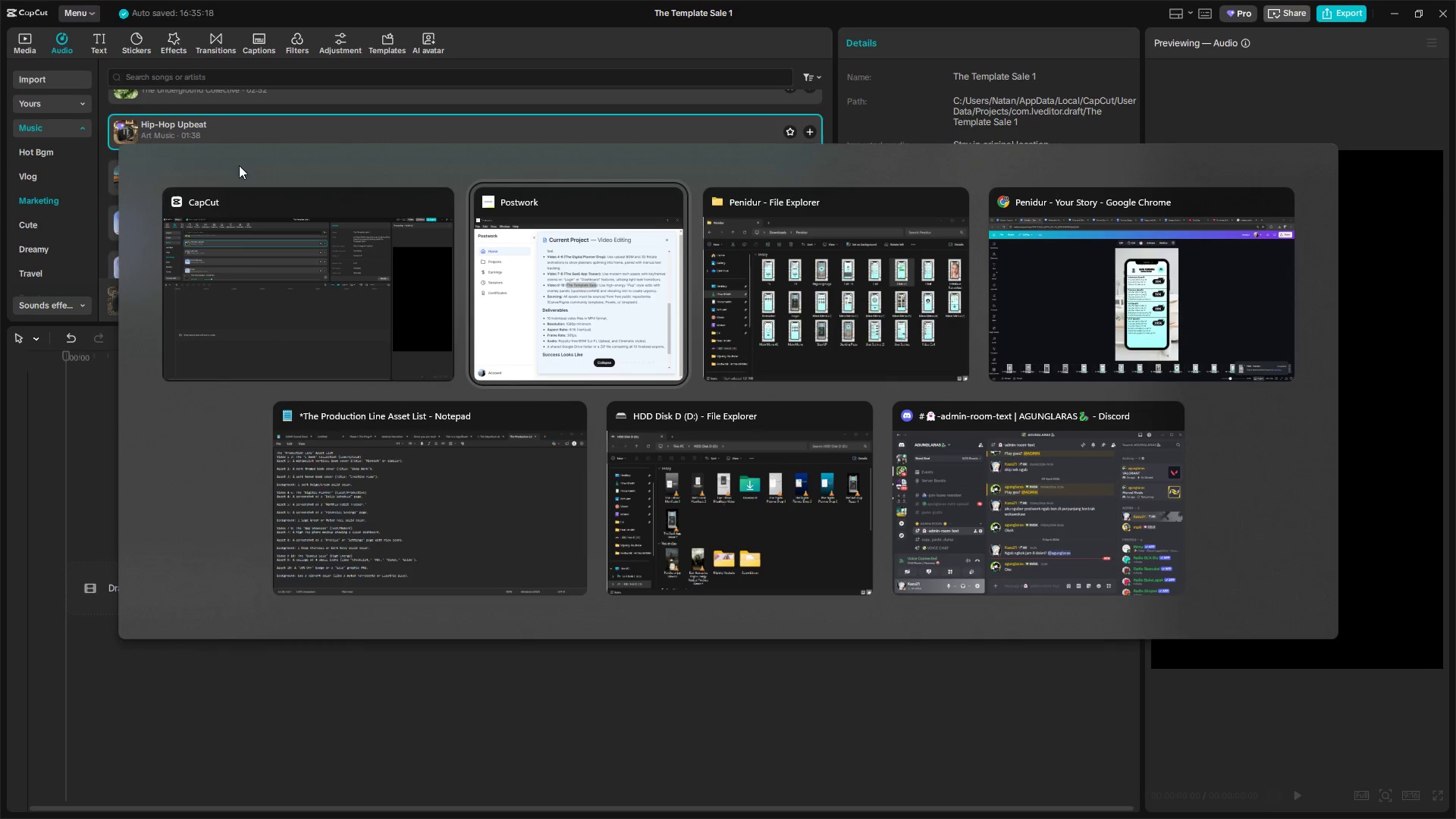 
key(Alt+Tab)
 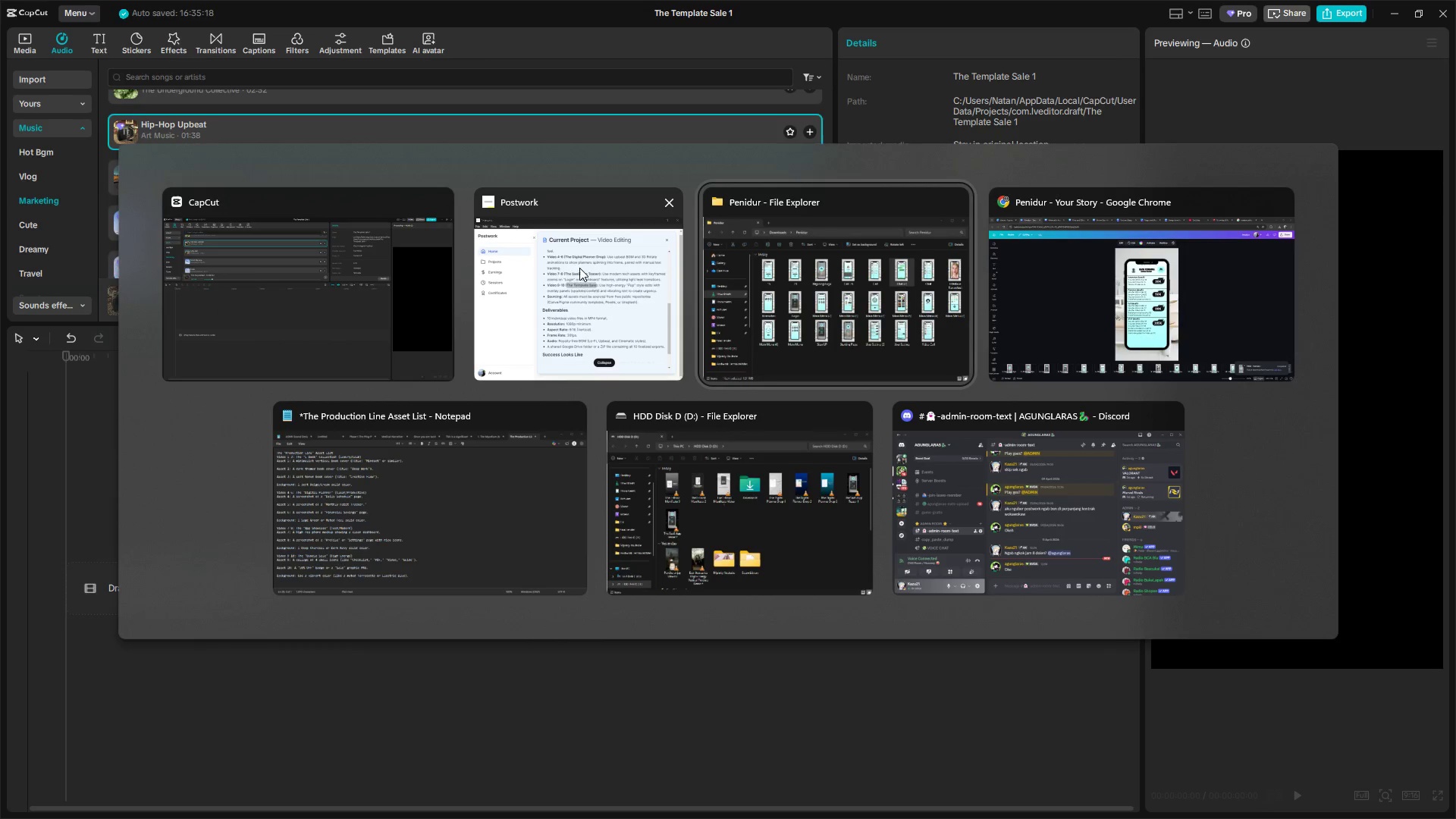 
left_click([583, 286])